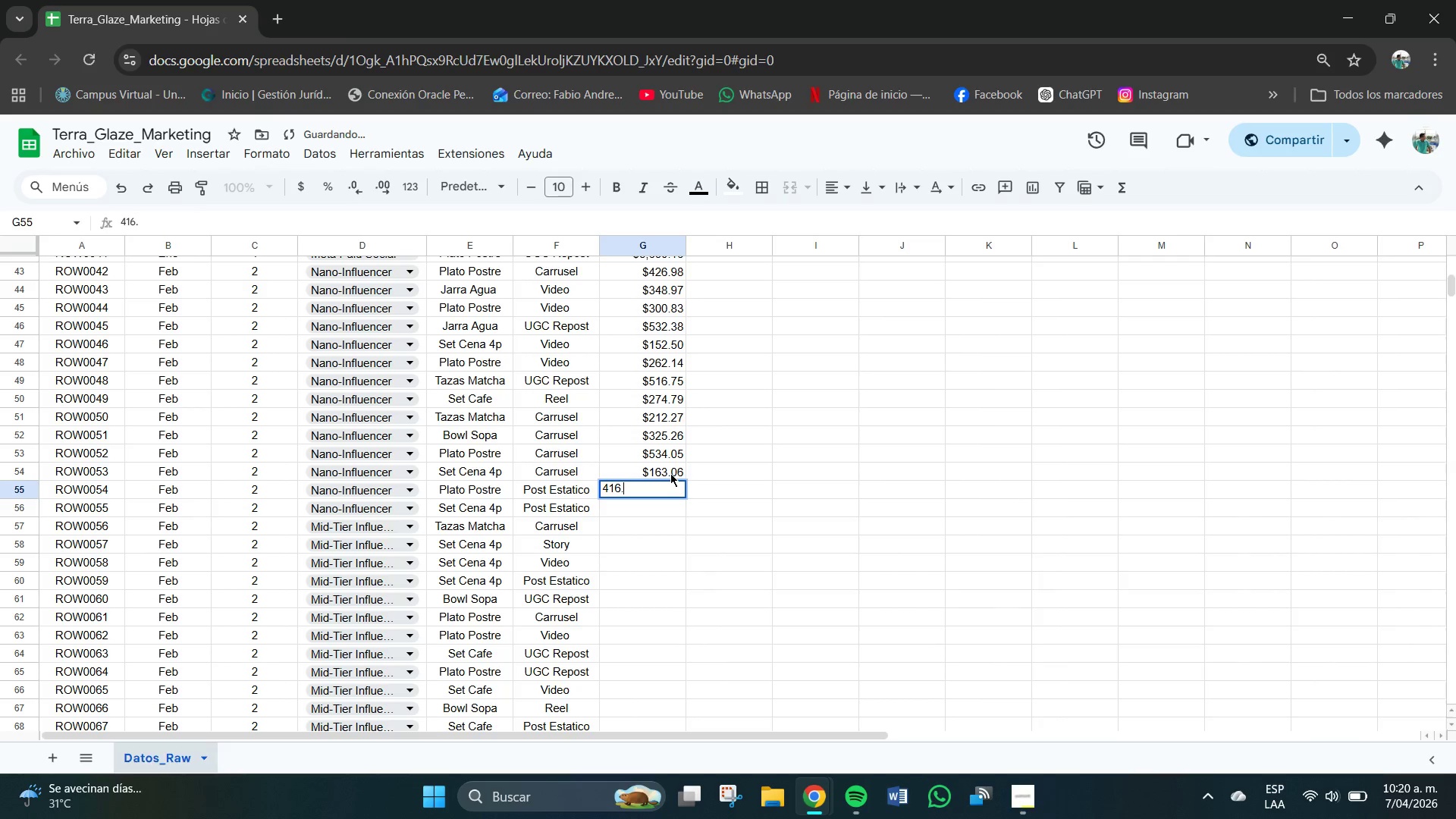 
key(Numpad3)
 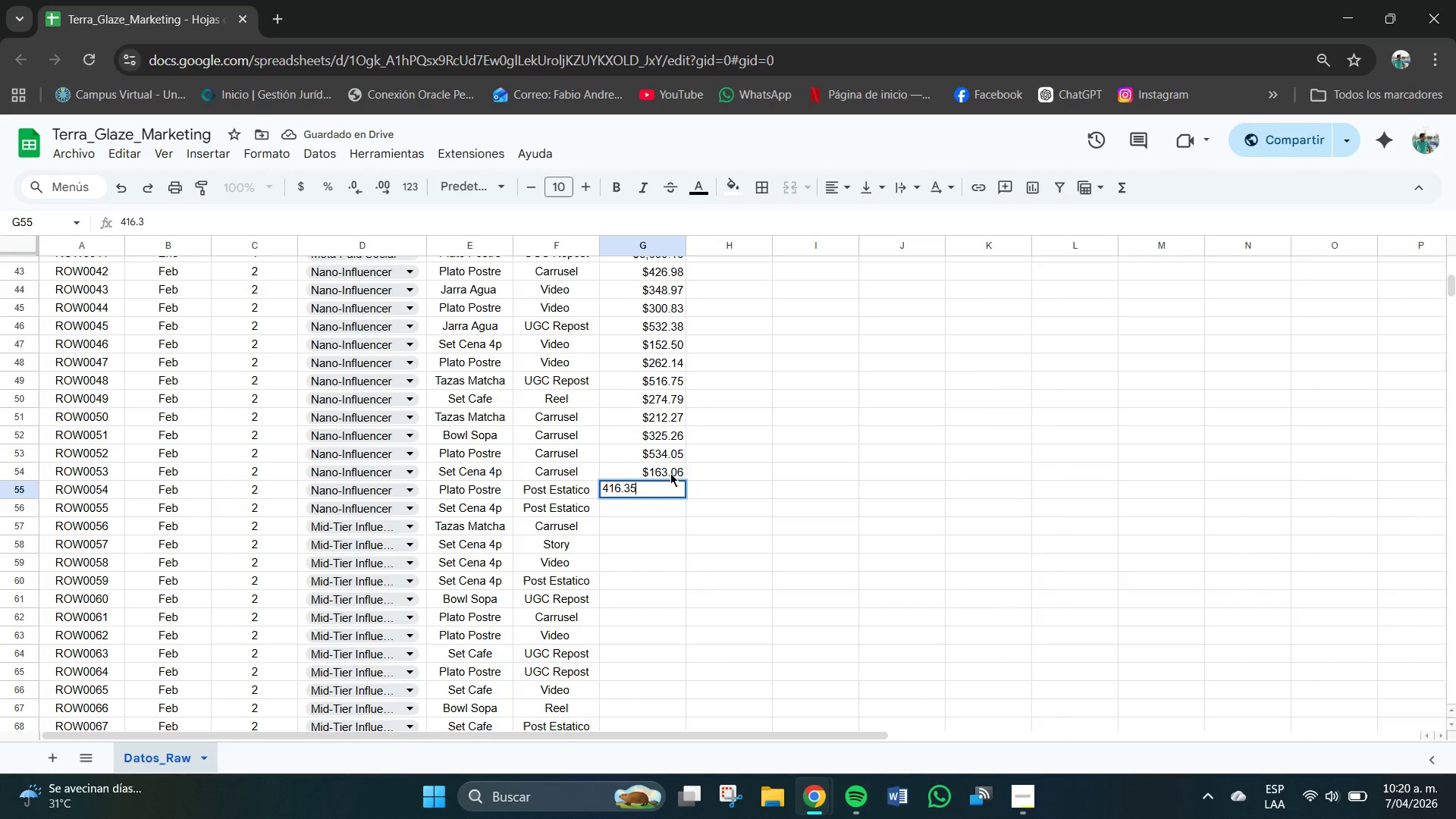 
key(Numpad5)
 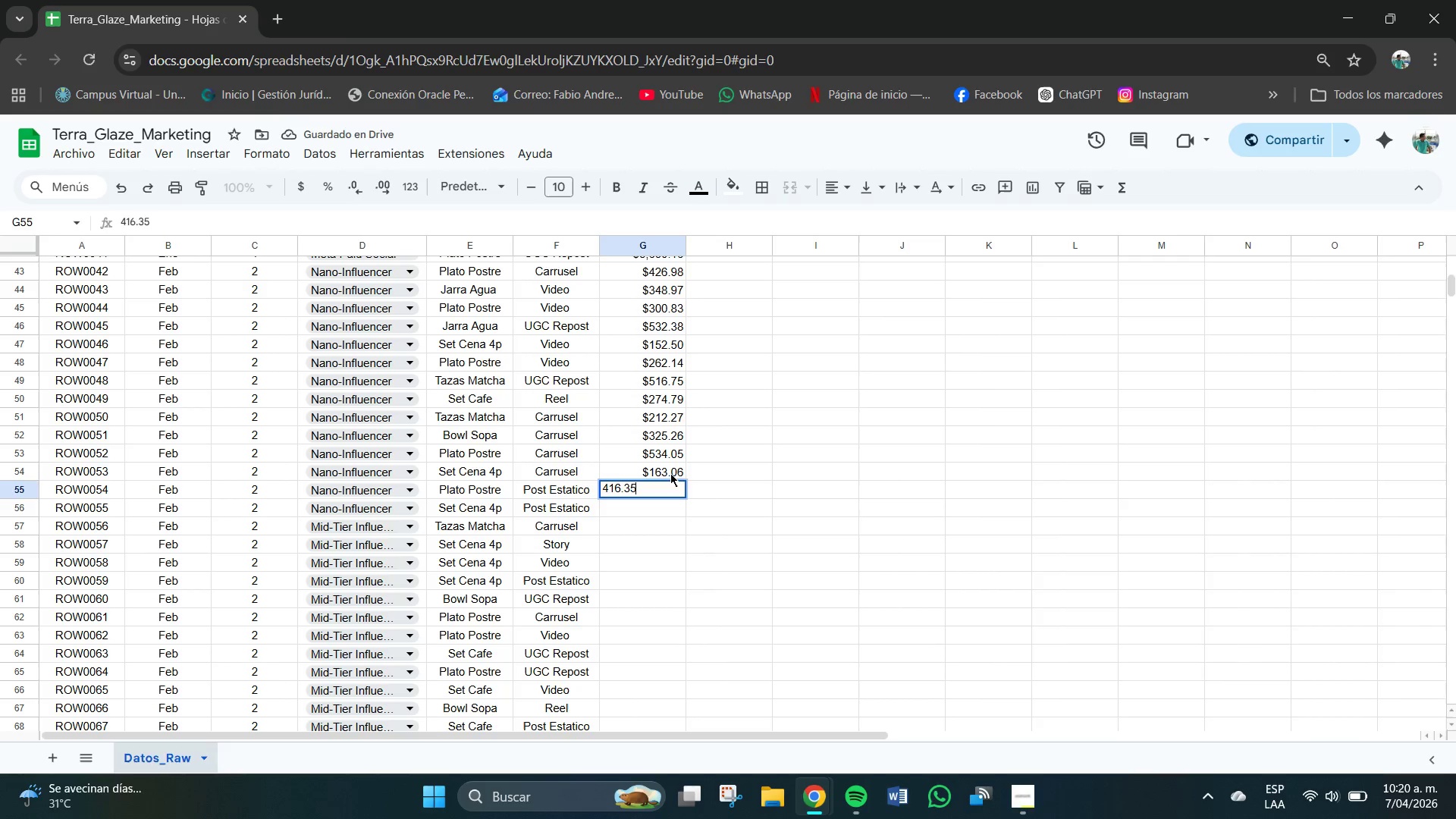 
key(NumpadEnter)
 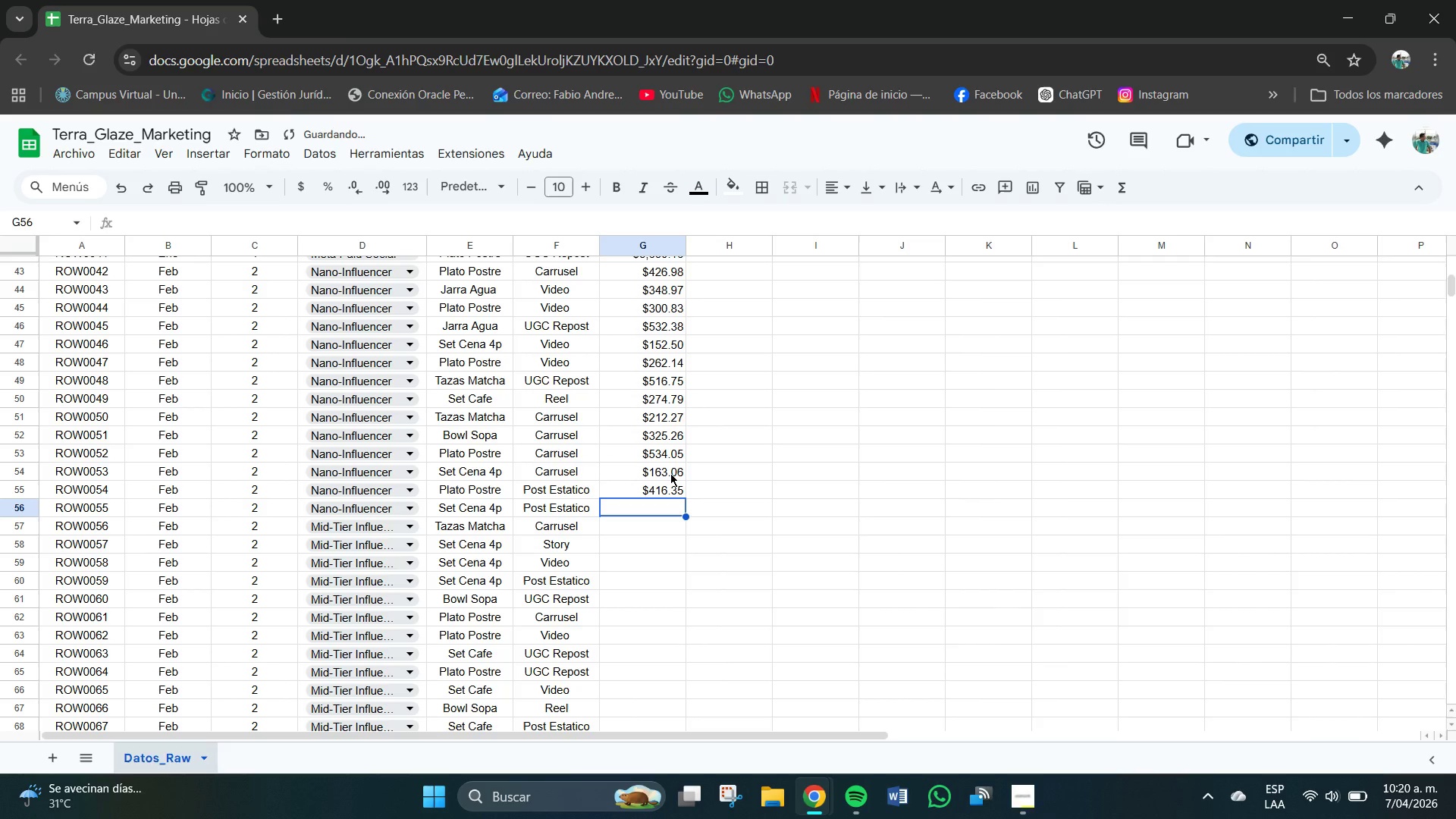 
key(Numpad3)
 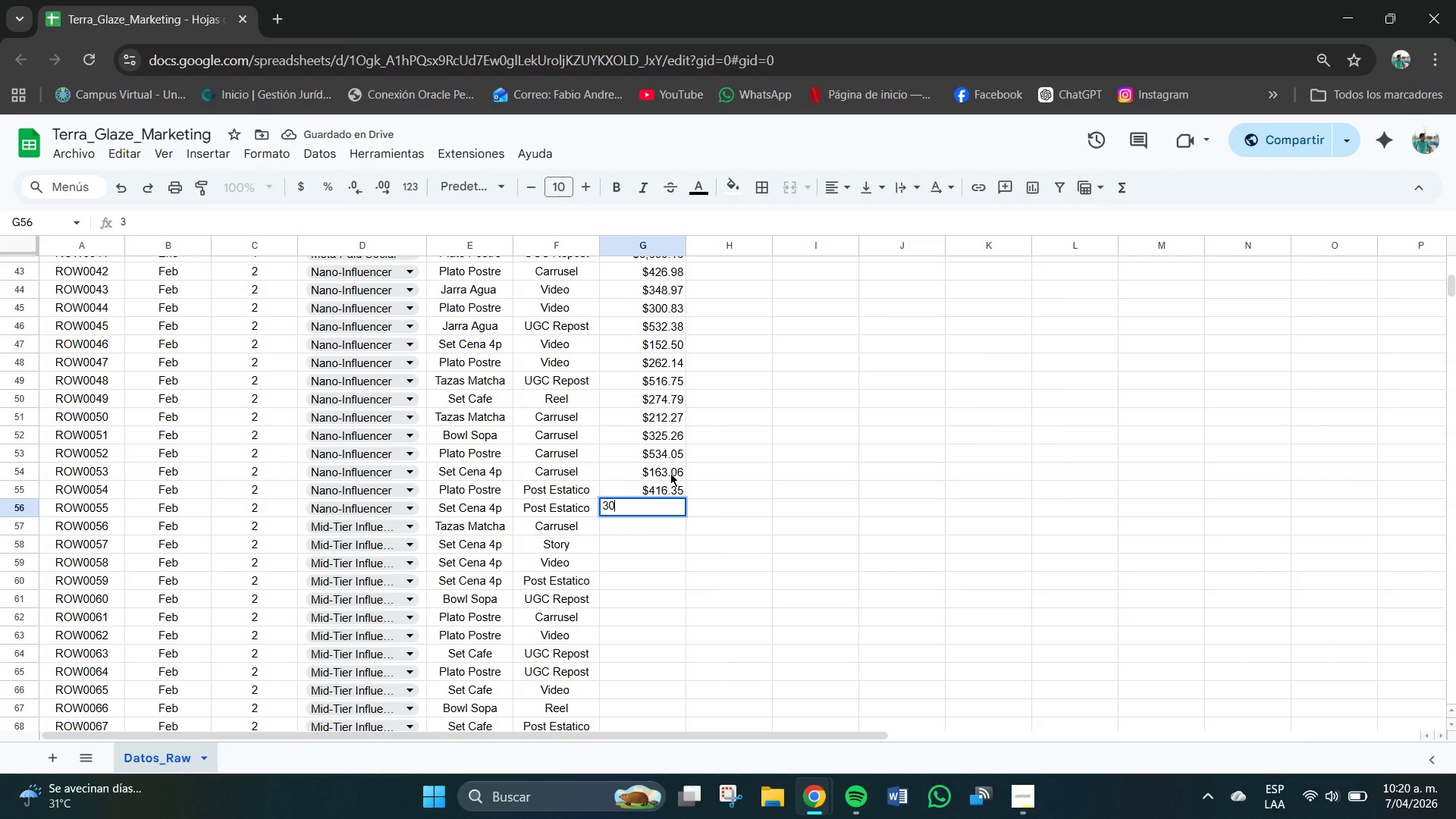 
key(Numpad0)
 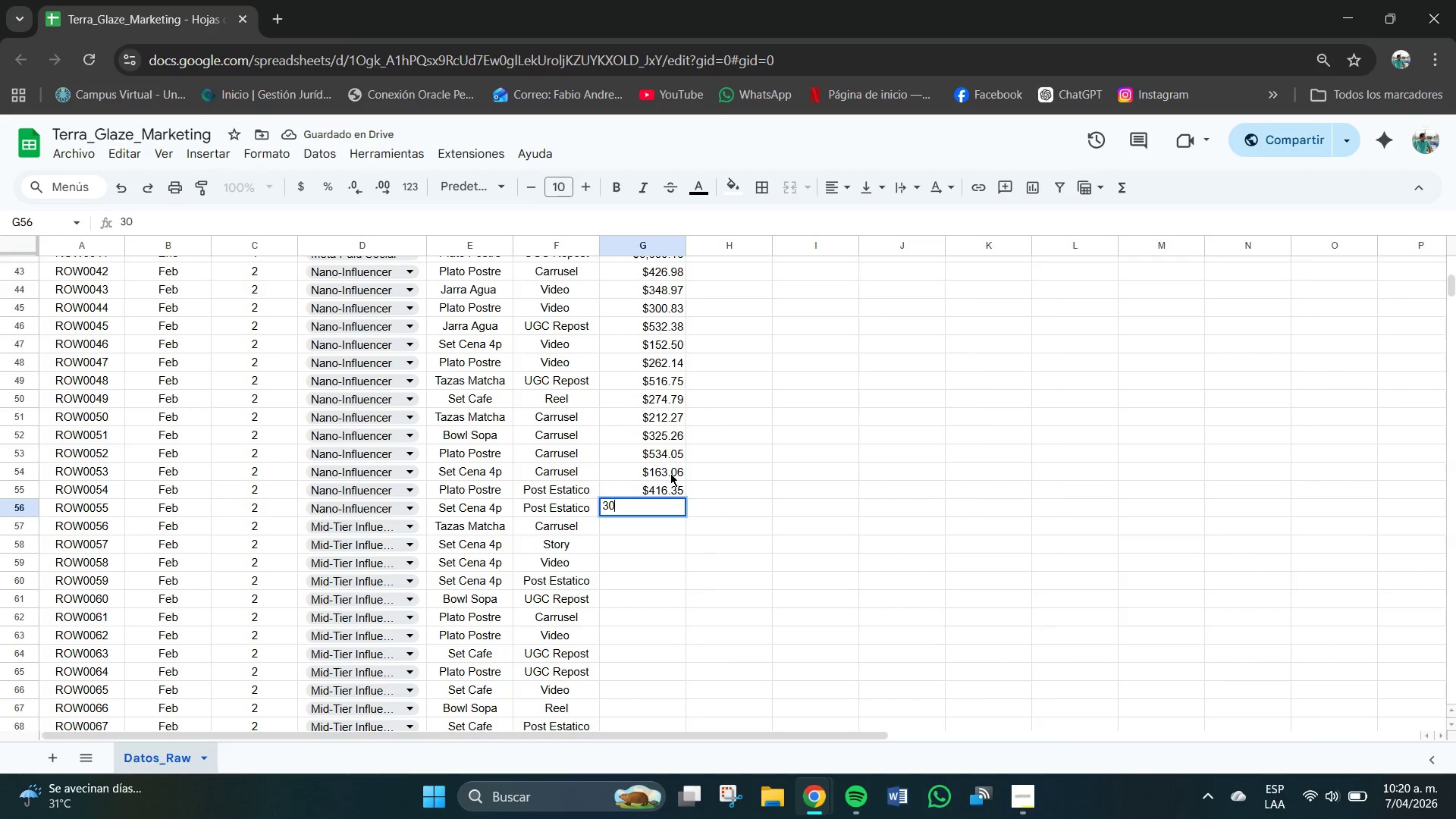 
key(Numpad4)
 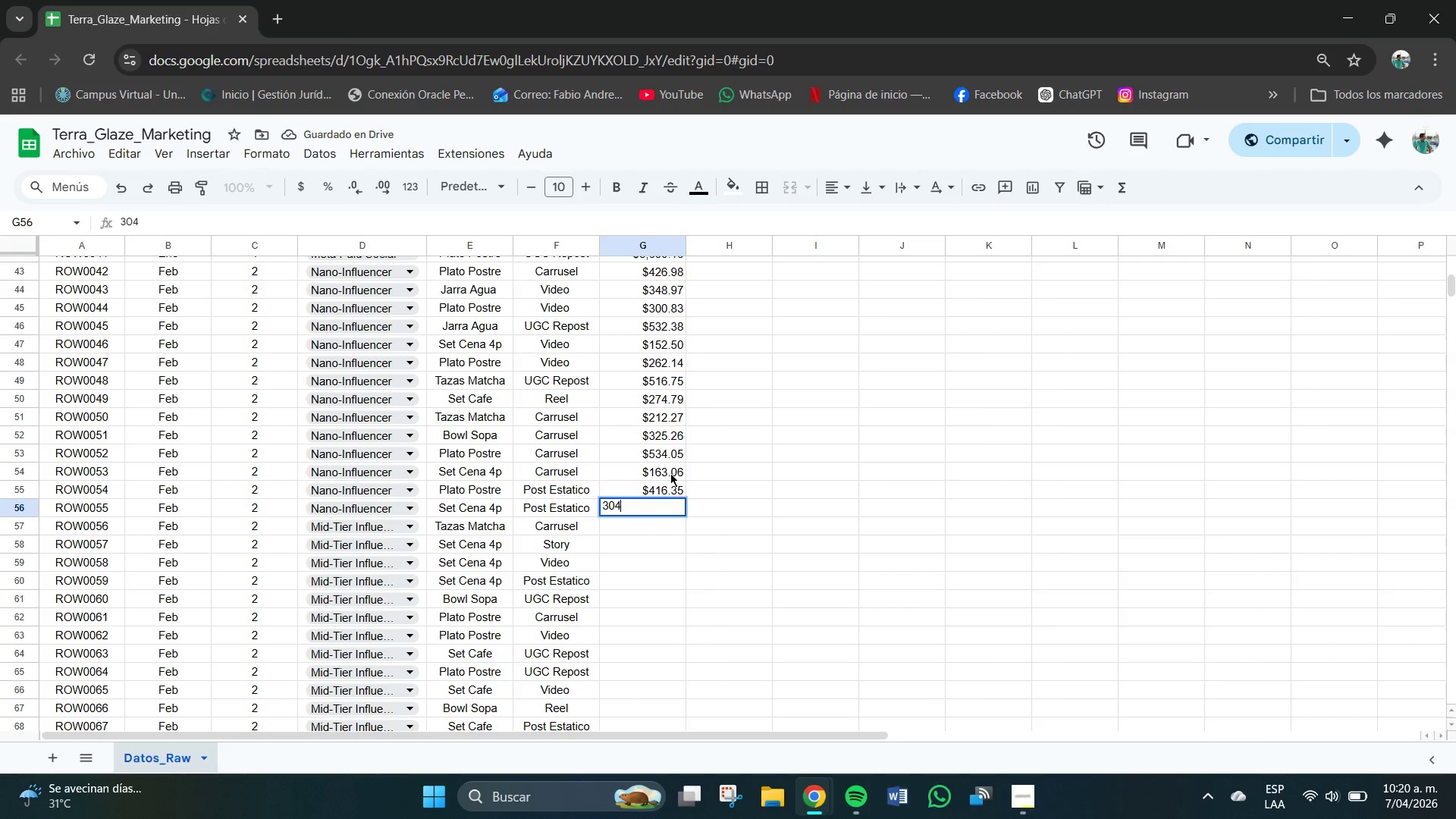 
key(NumpadDecimal)
 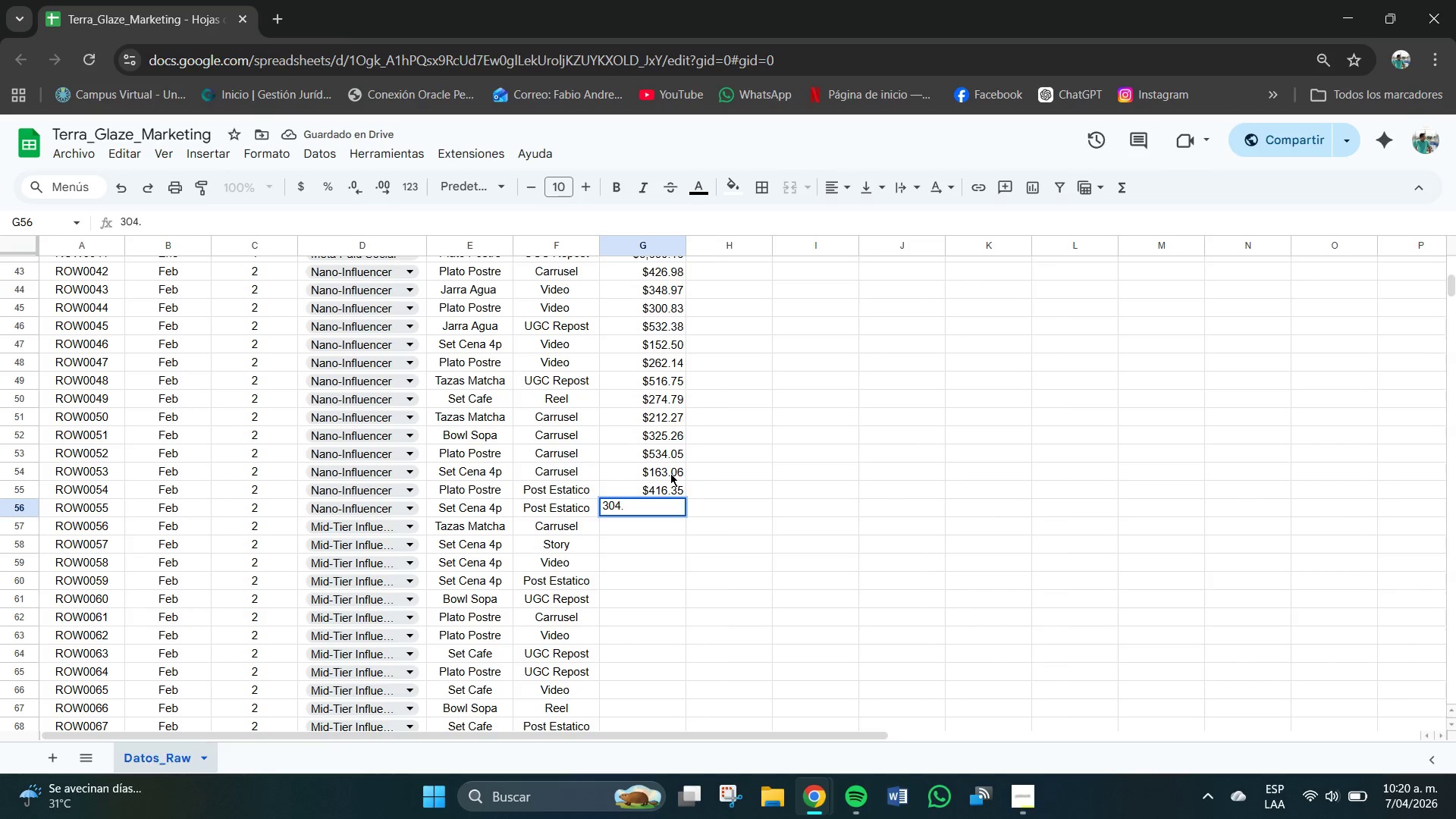 
key(Backspace)
 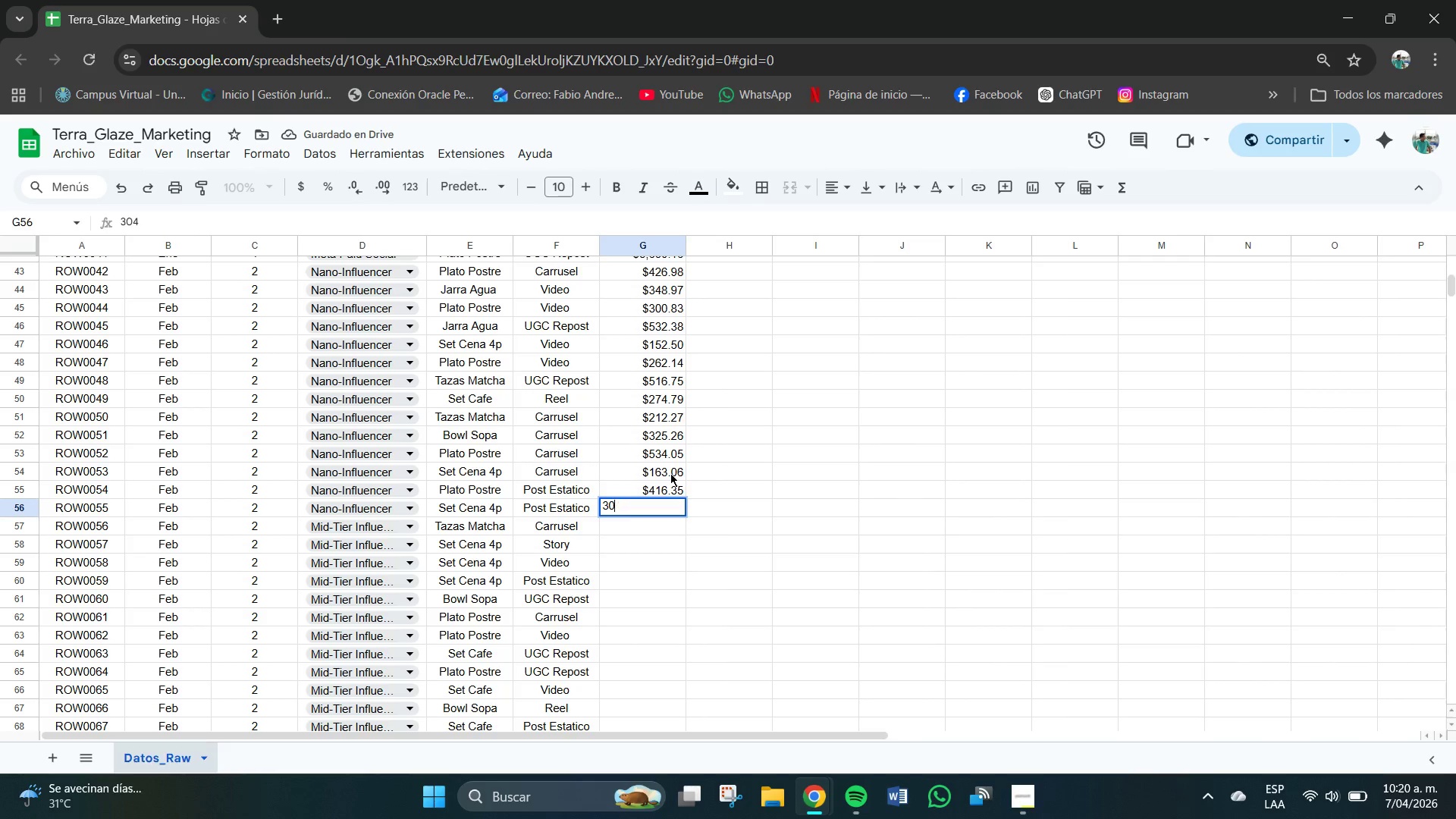 
key(Backspace)
 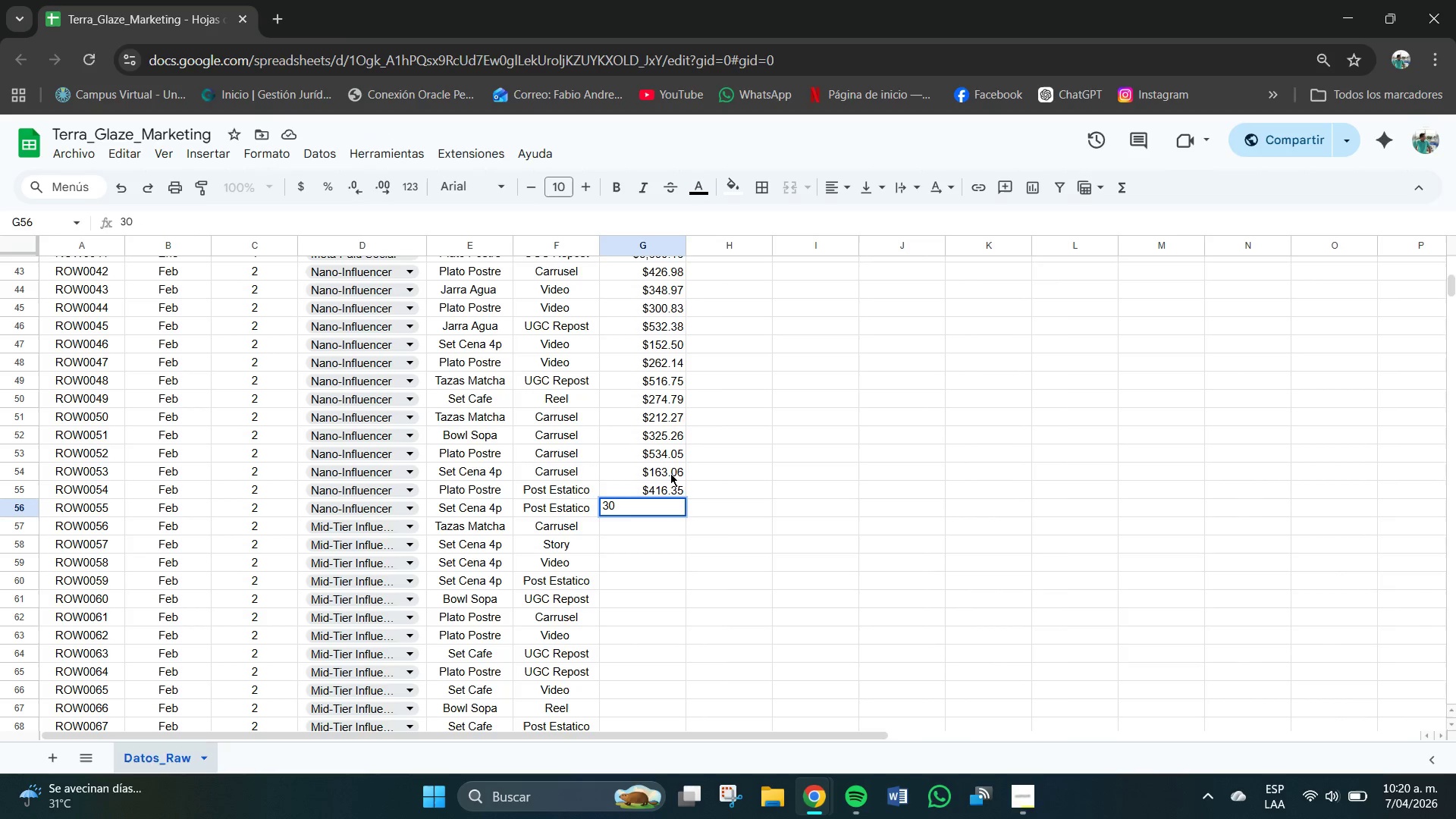 
key(Numpad1)
 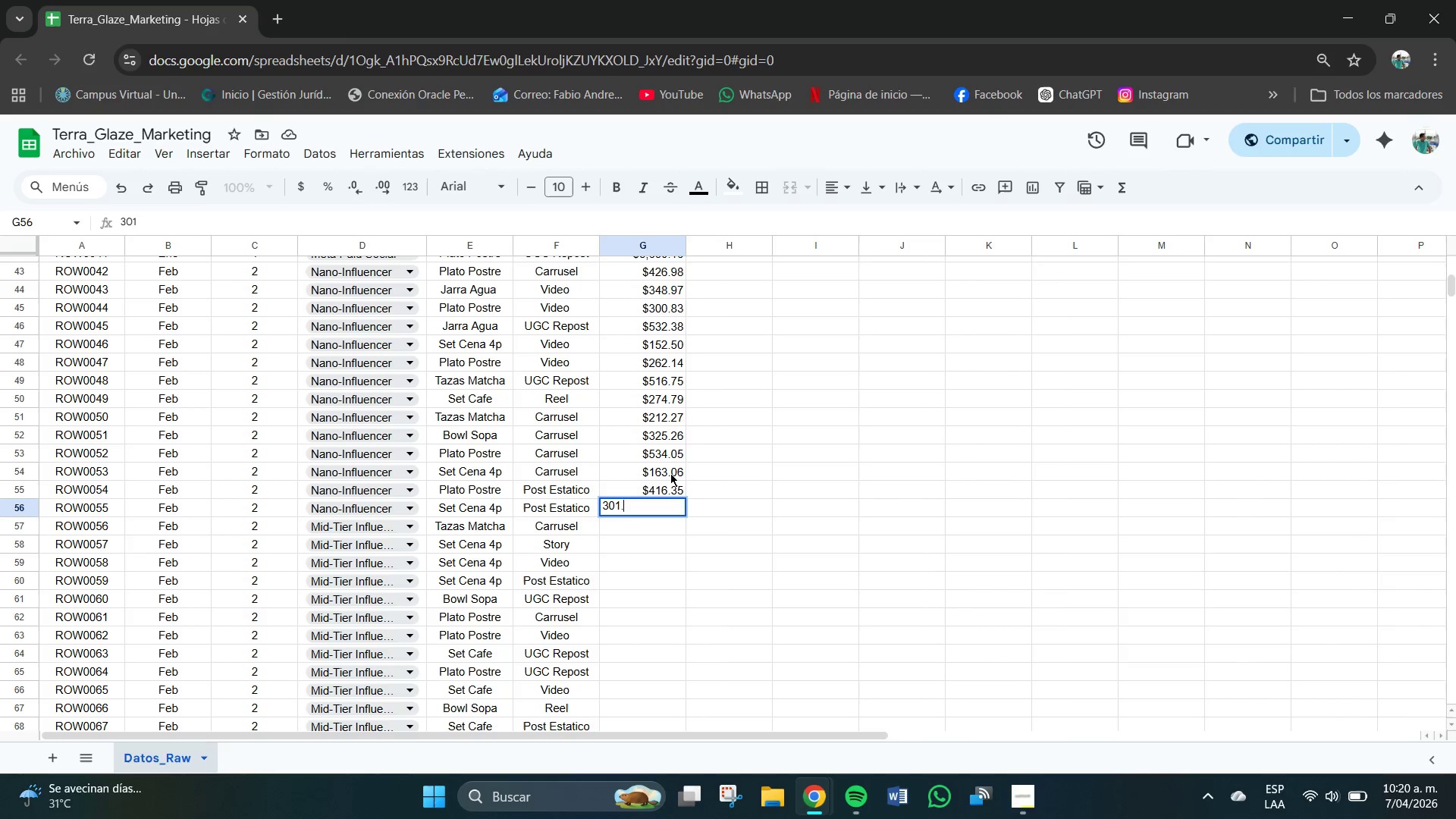 
key(NumpadDecimal)
 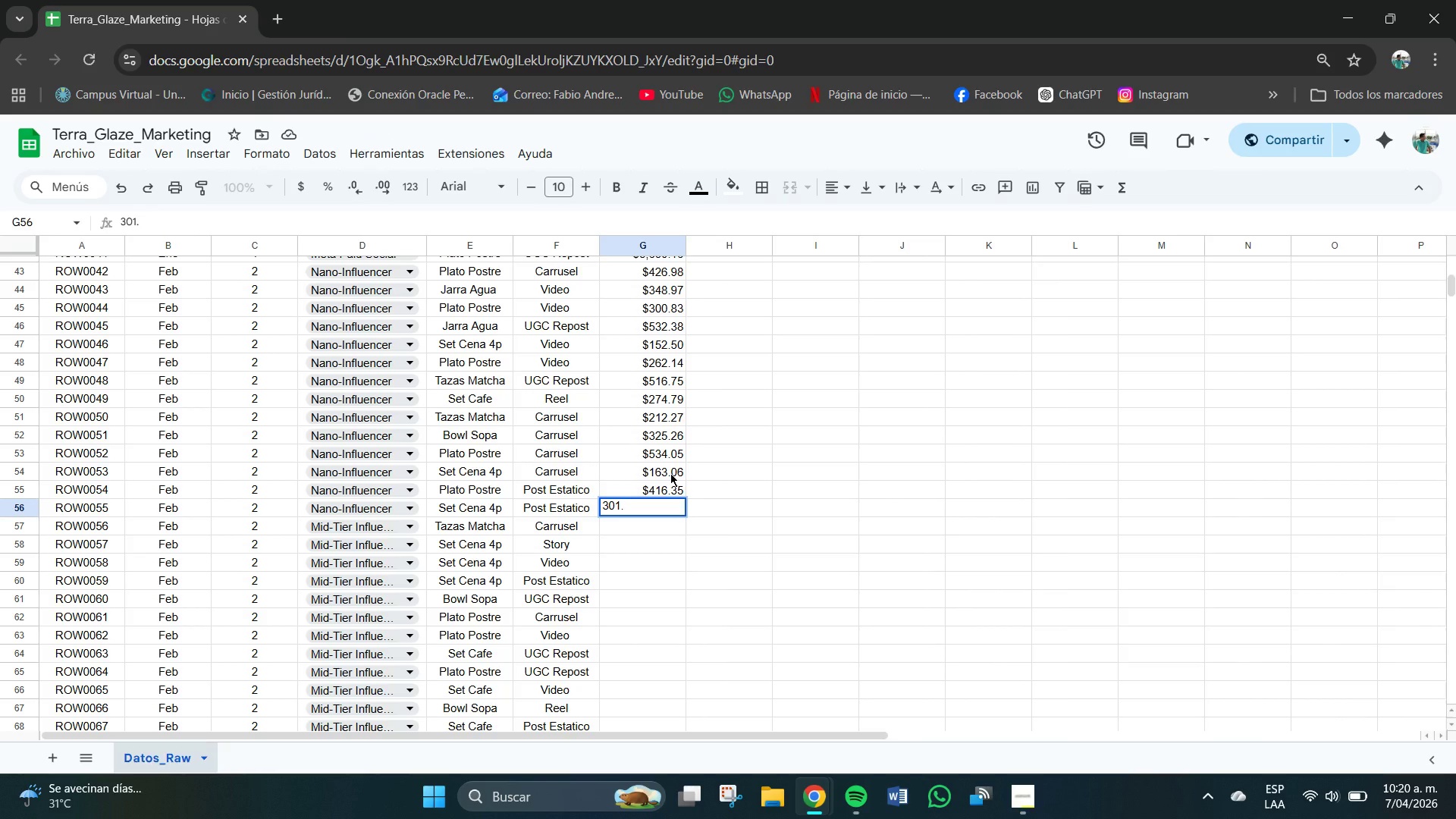 
key(Numpad8)
 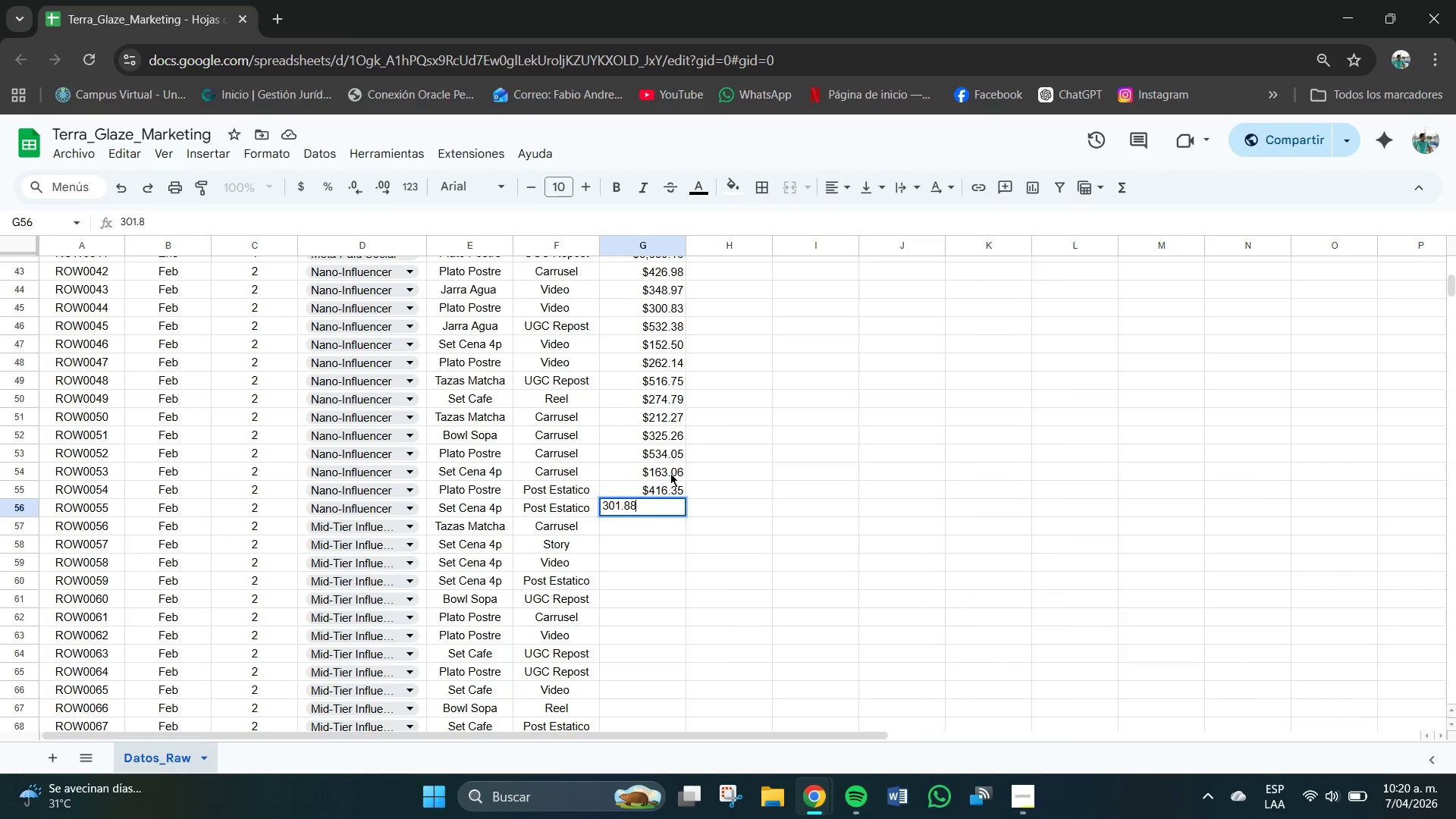 
key(Numpad8)
 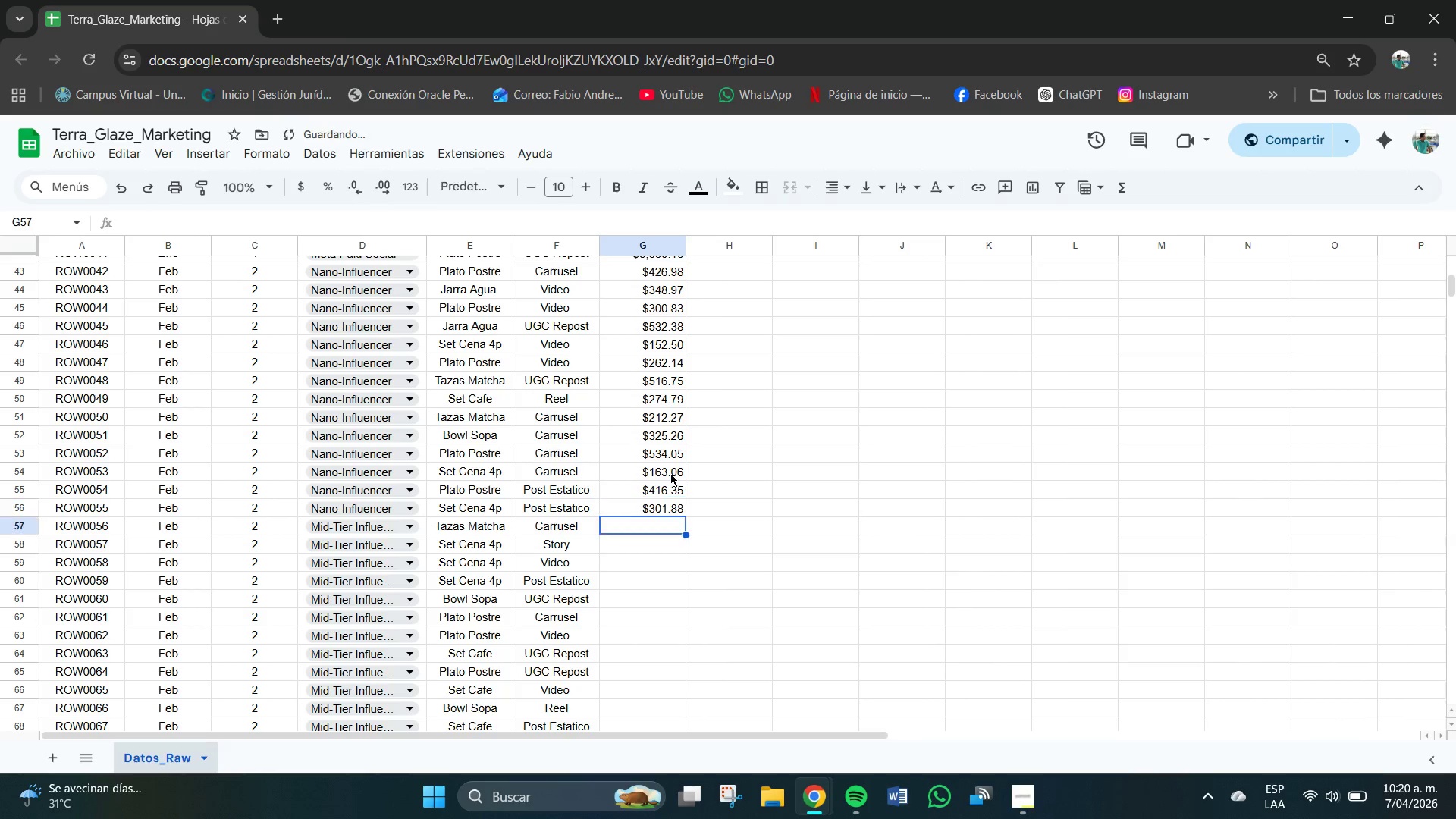 
key(NumpadEnter)
 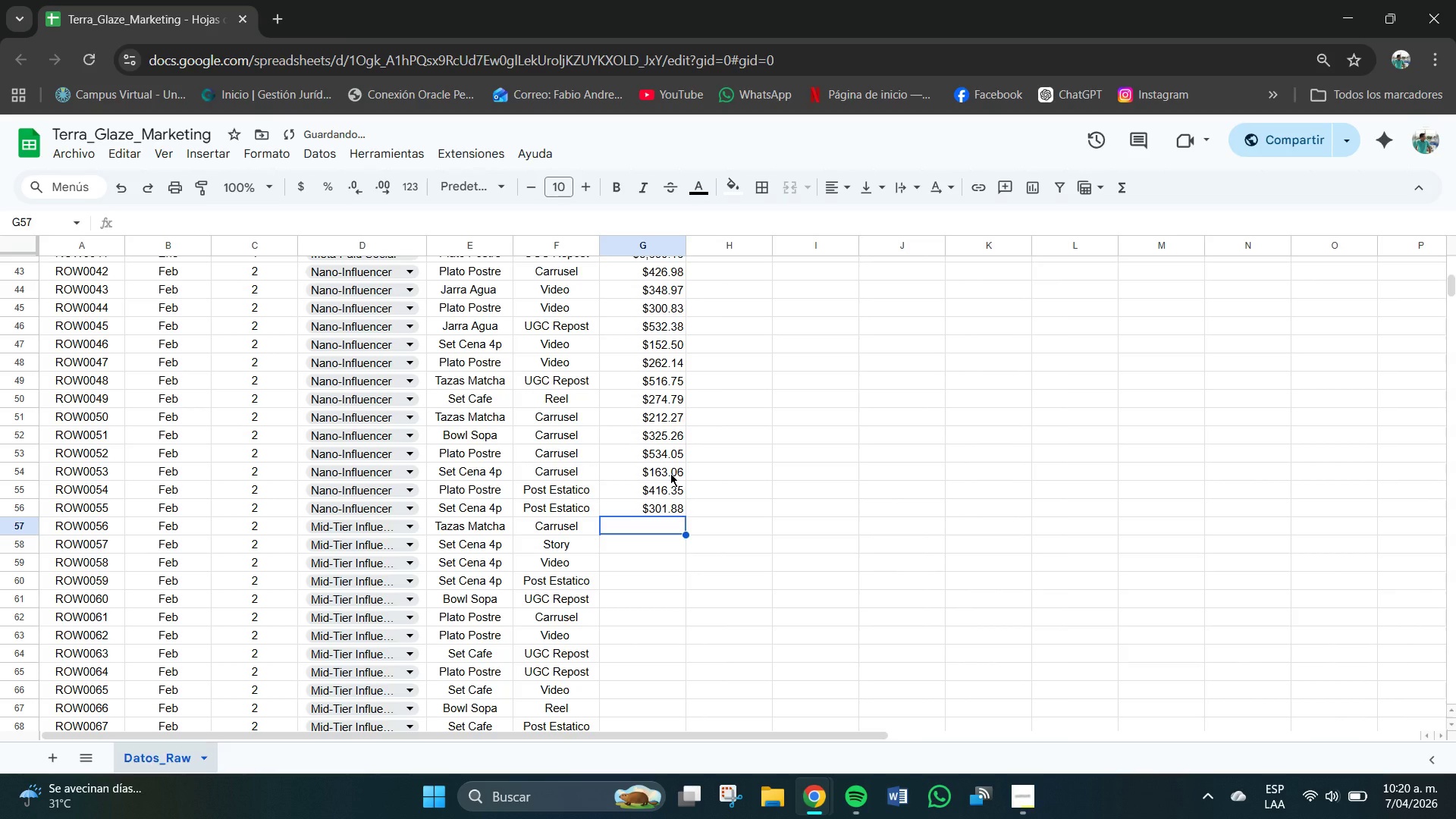 
key(Numpad2)
 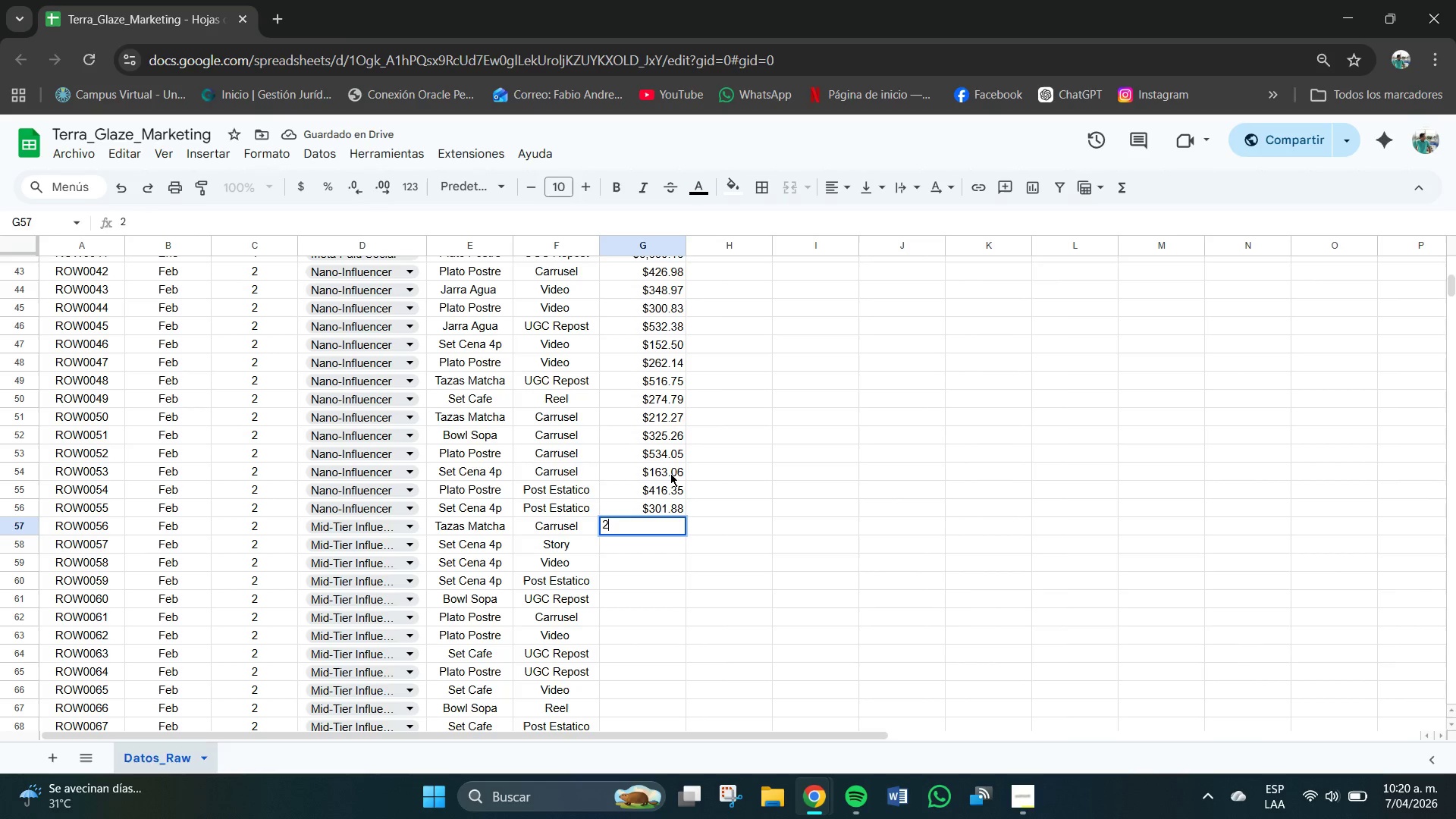 
key(Comma)
 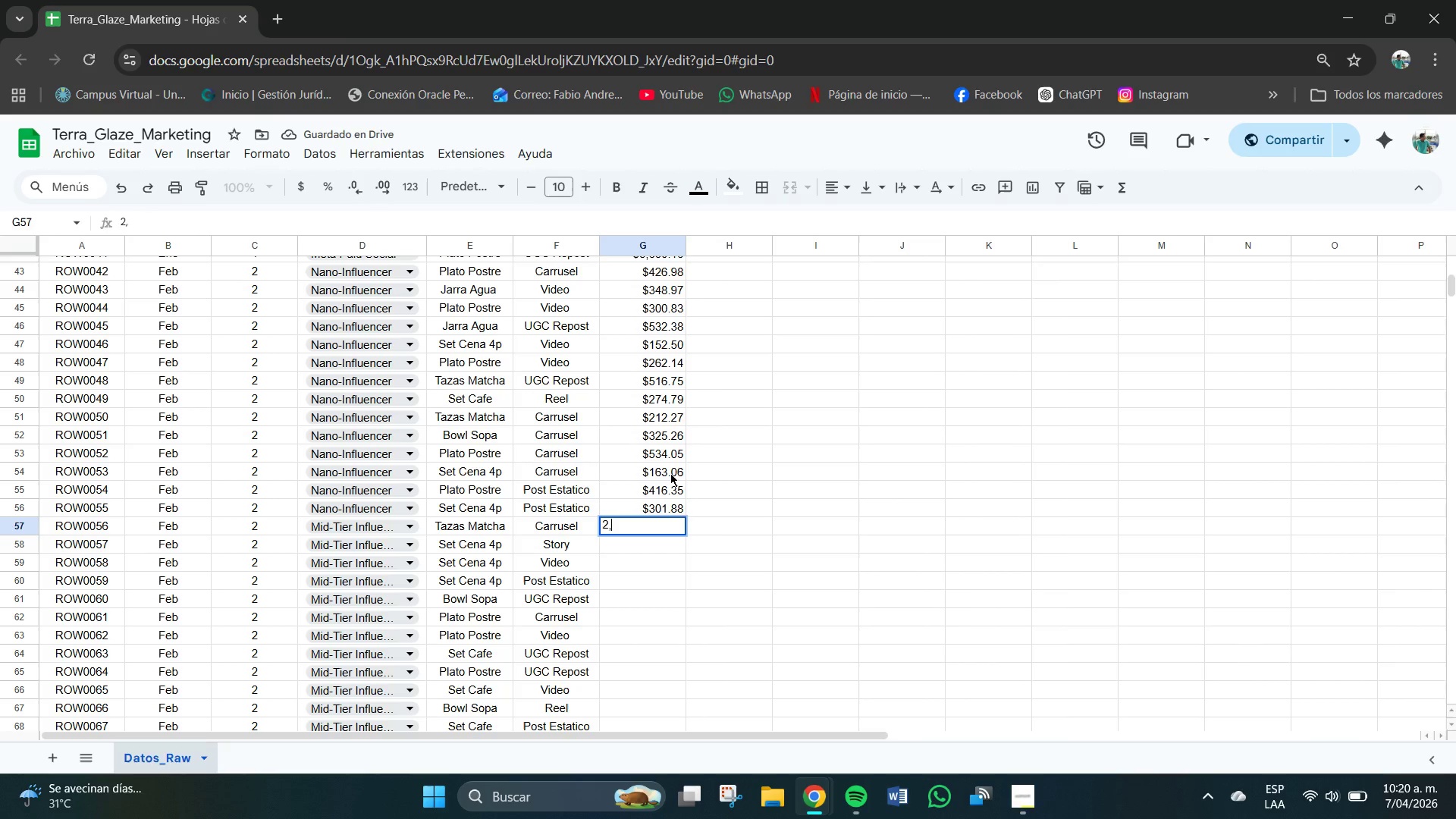 
key(Numpad5)
 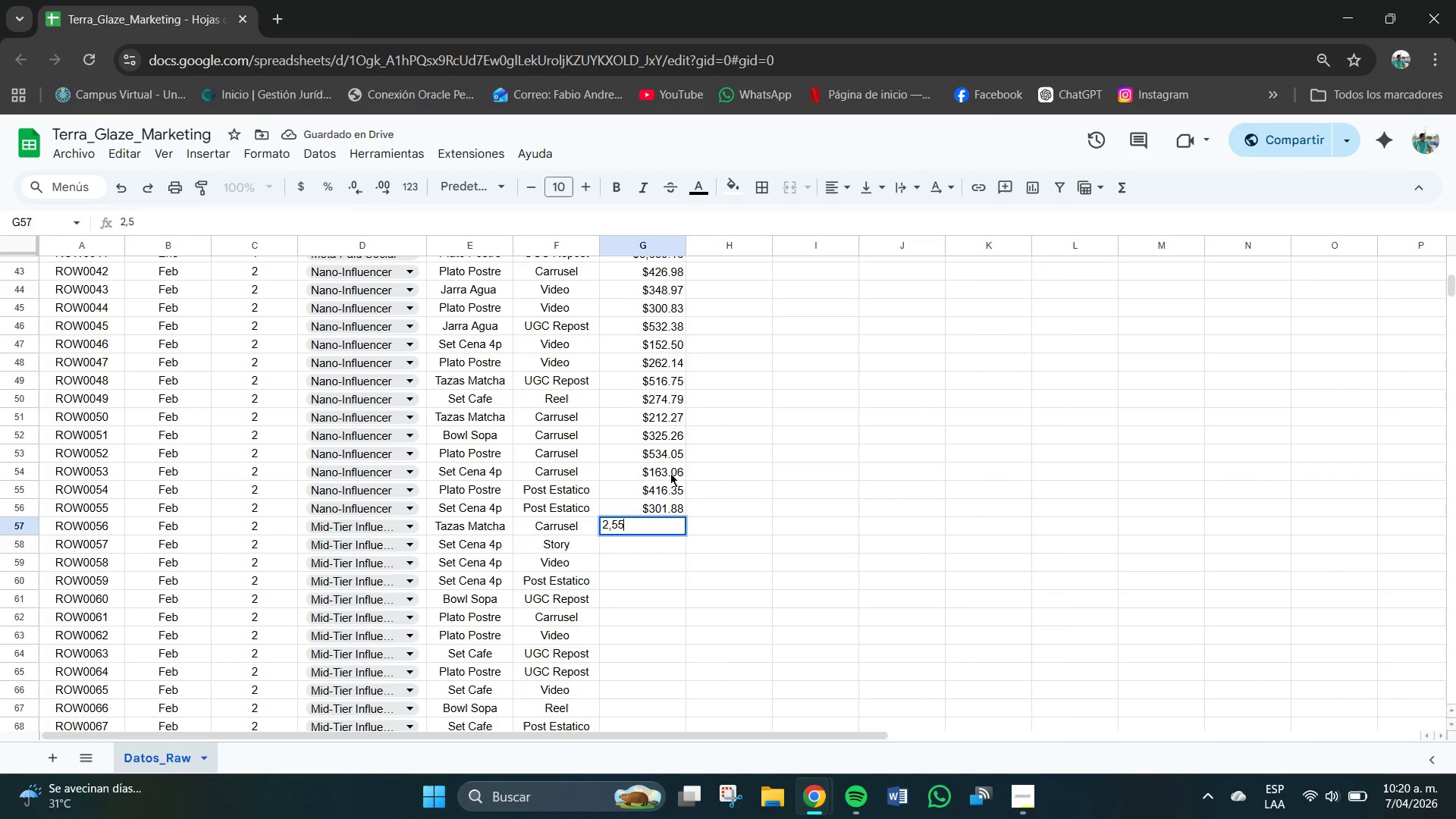 
key(Numpad5)
 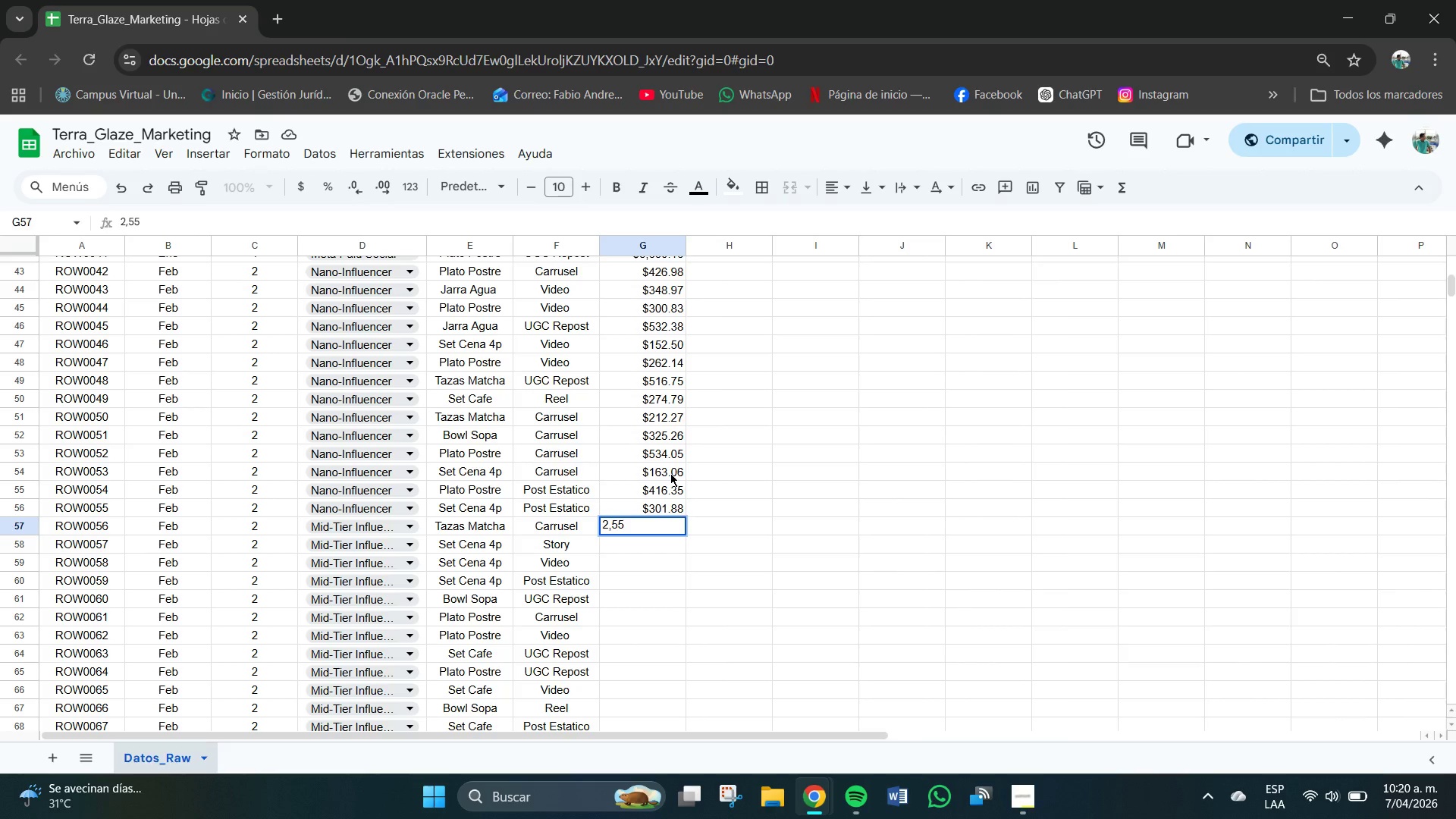 
key(Numpad5)
 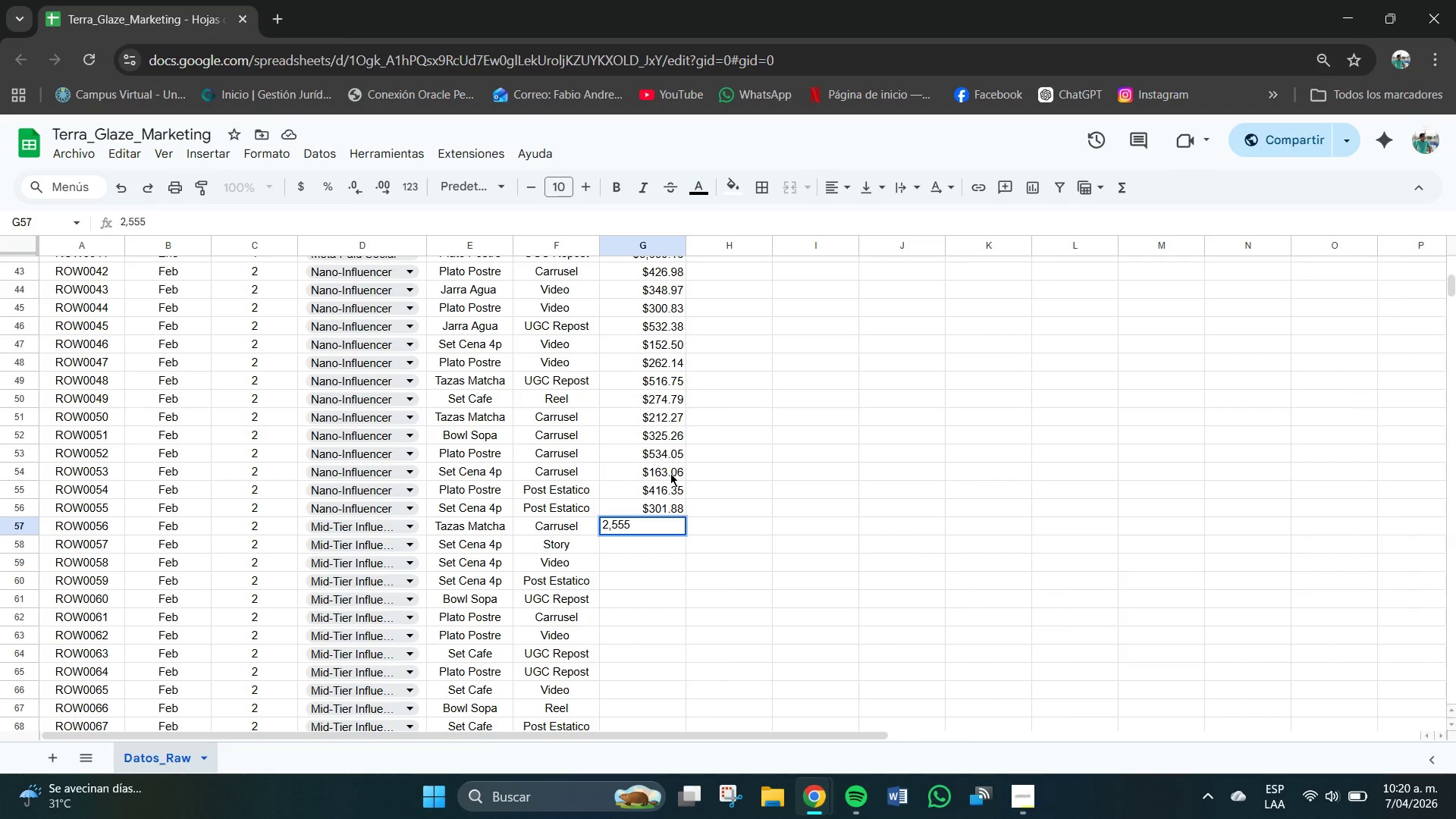 
key(NumpadDecimal)
 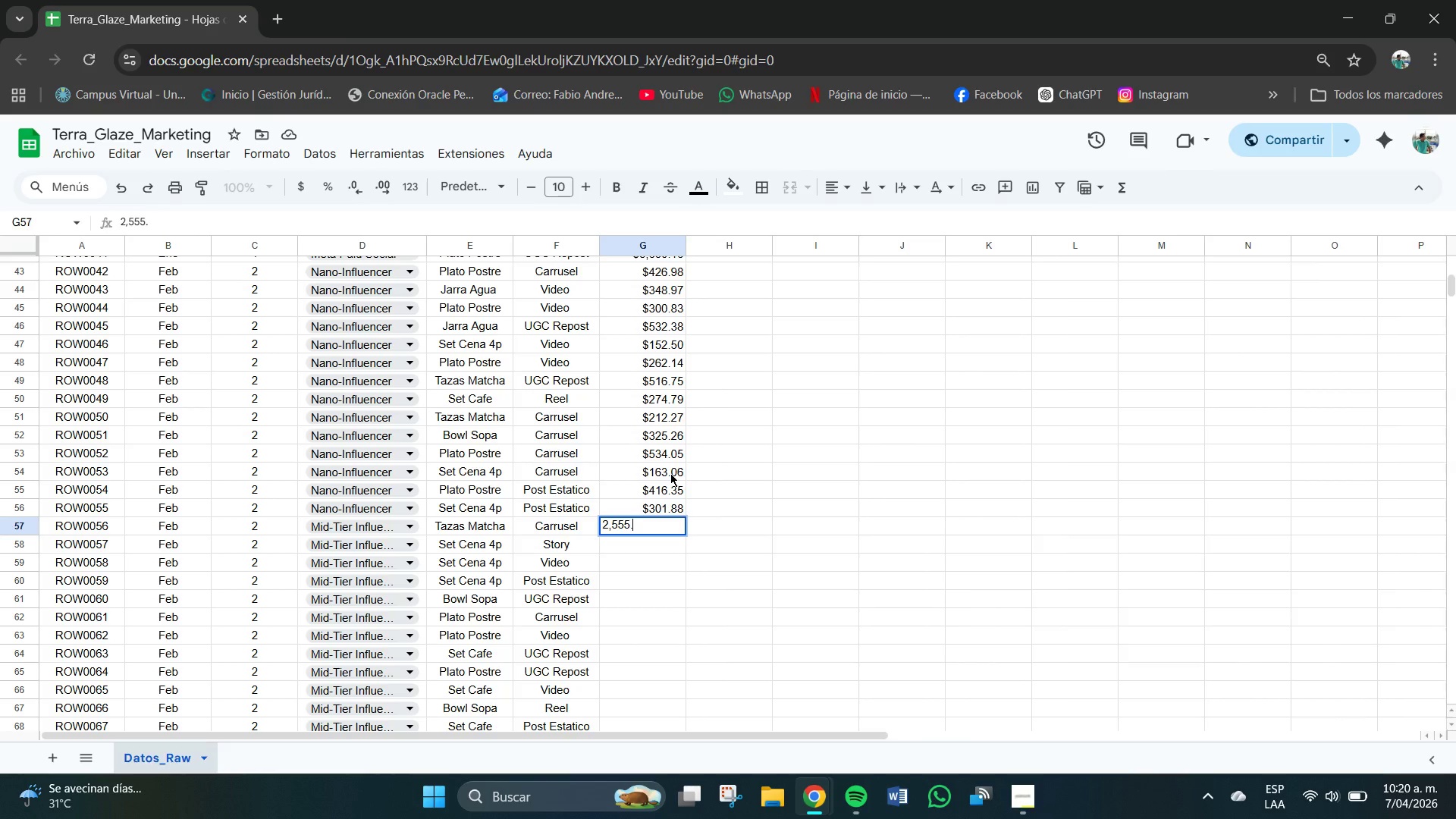 
key(Numpad3)
 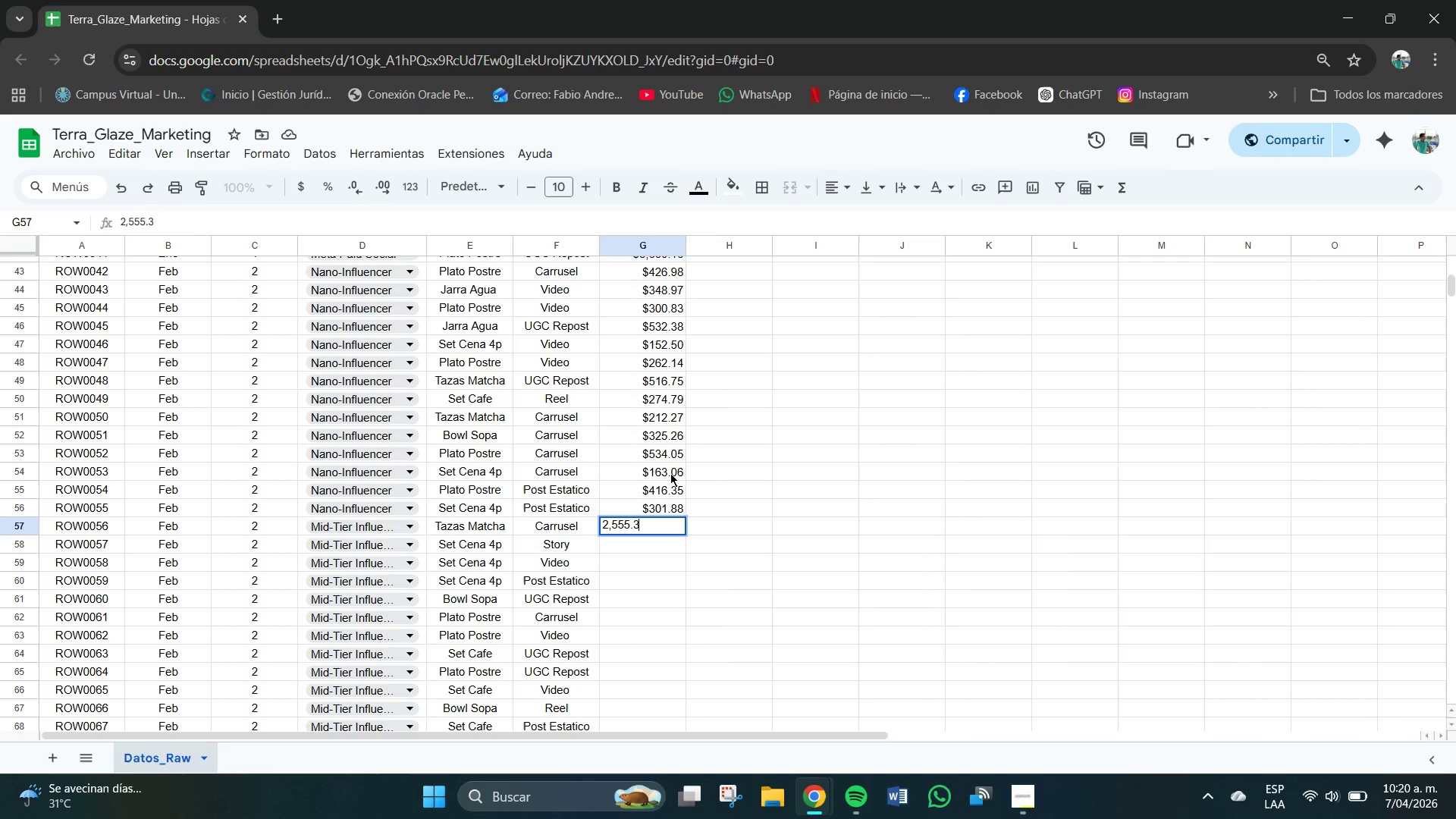 
key(Numpad9)
 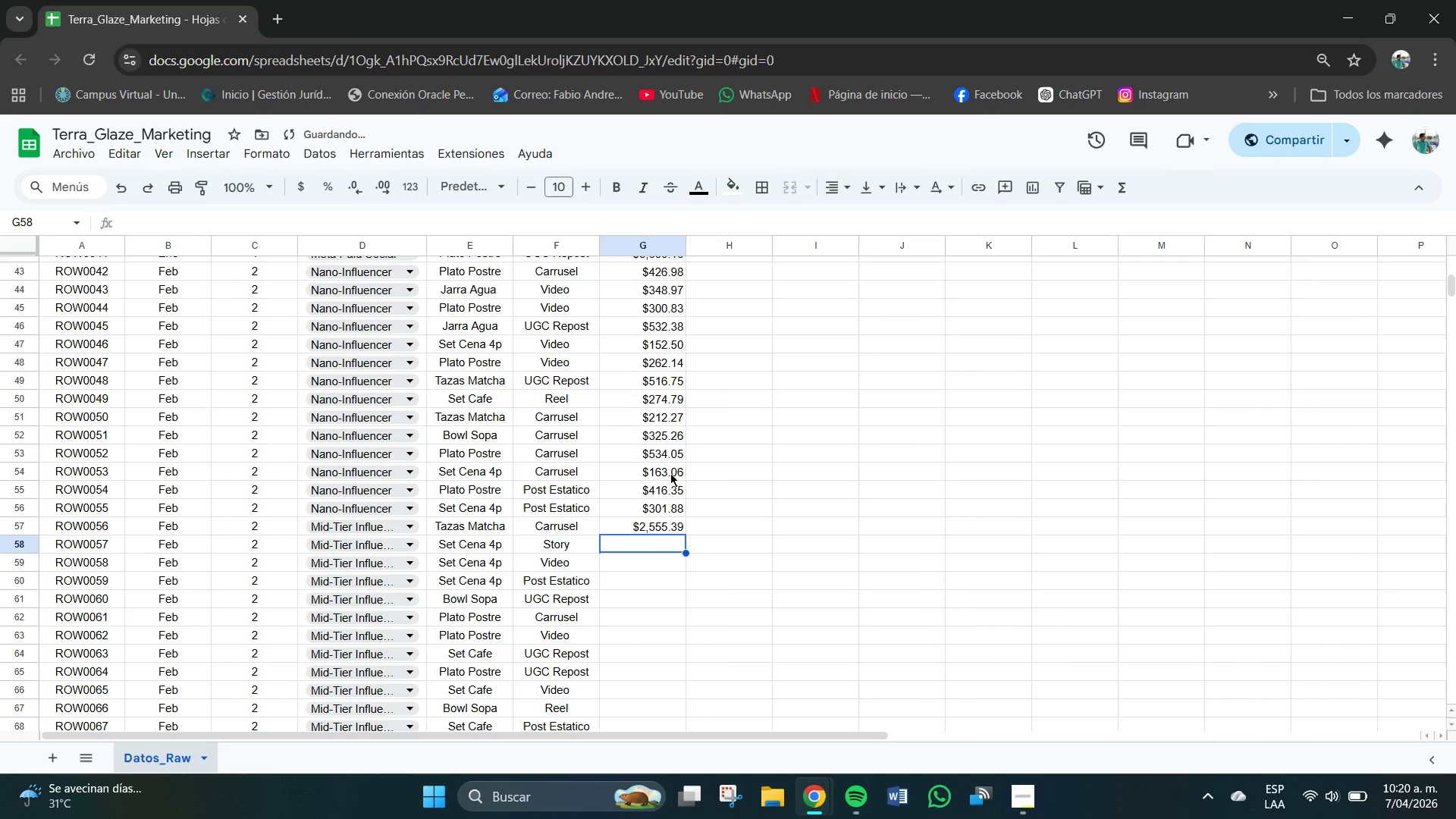 
key(NumpadEnter)
 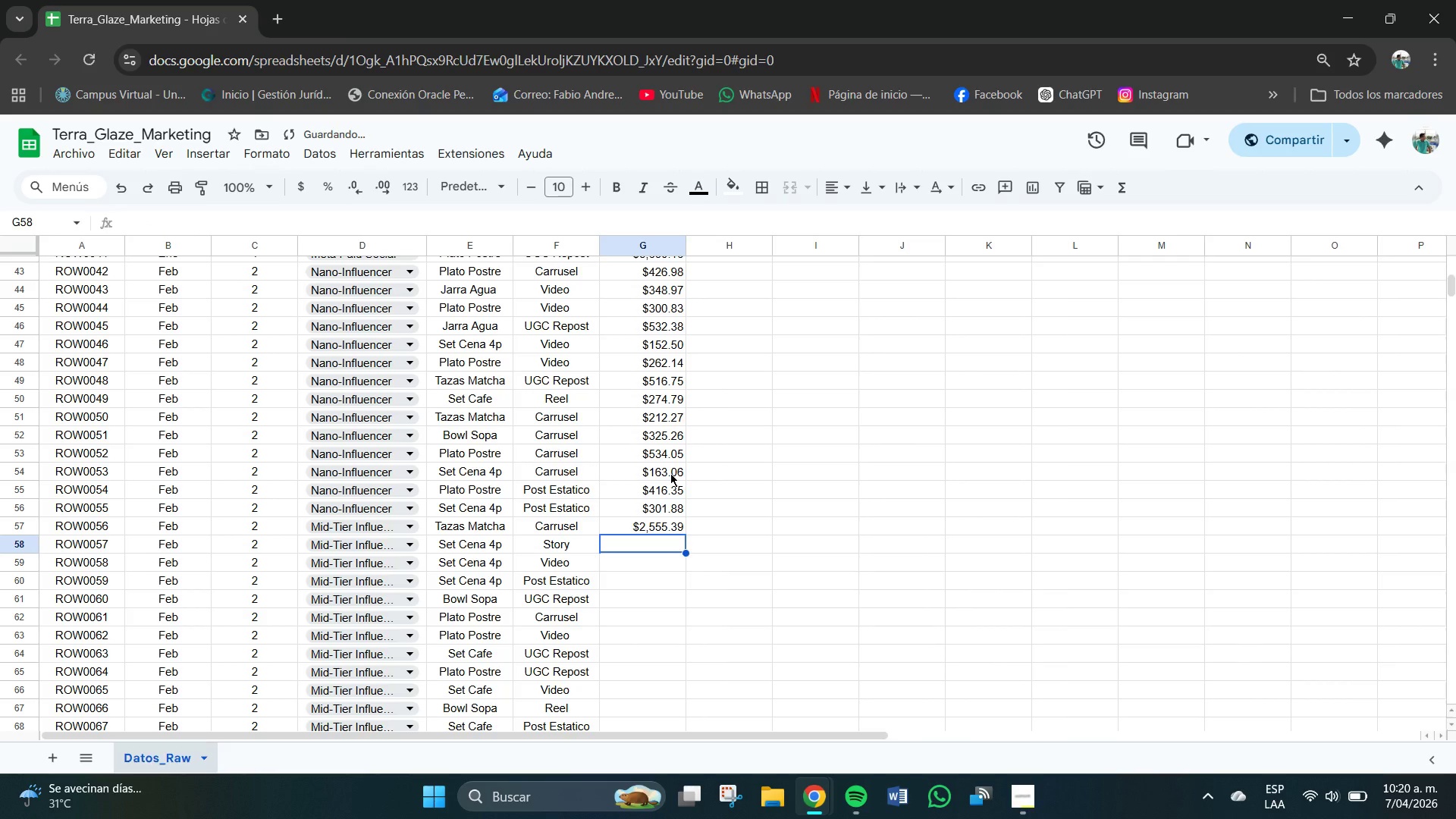 
key(Numpad2)
 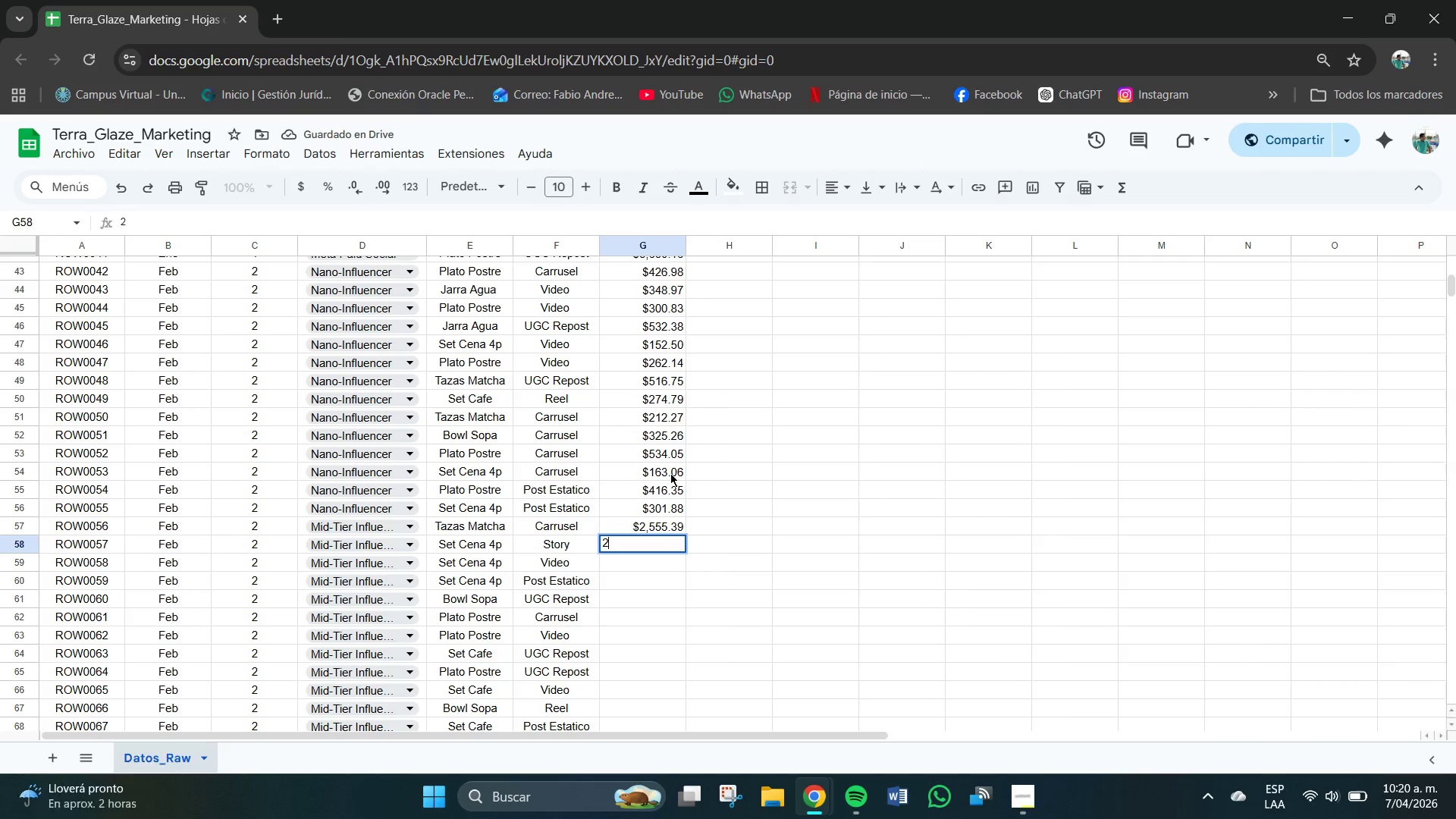 
key(Comma)
 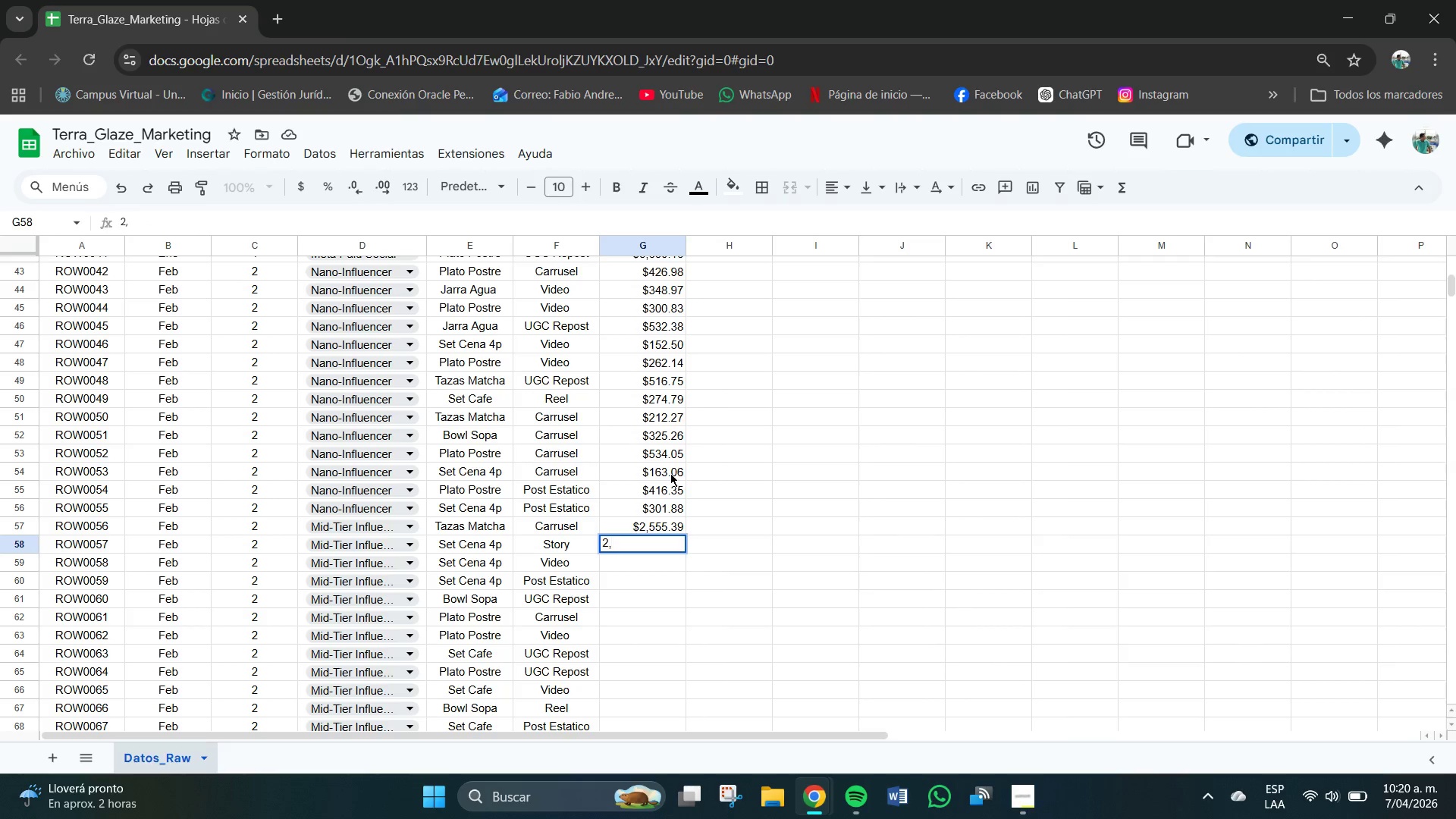 
key(Numpad6)
 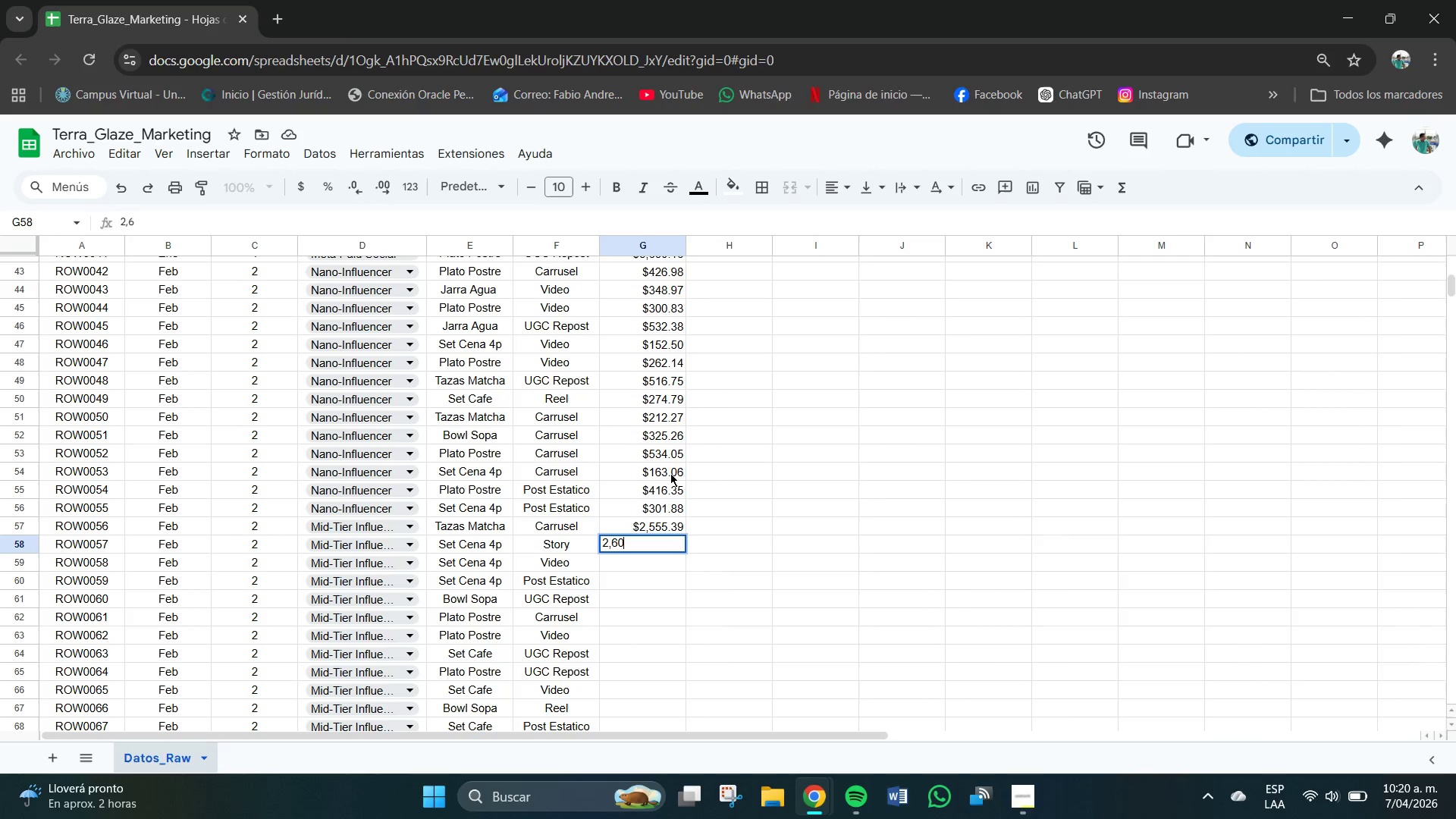 
key(Numpad0)
 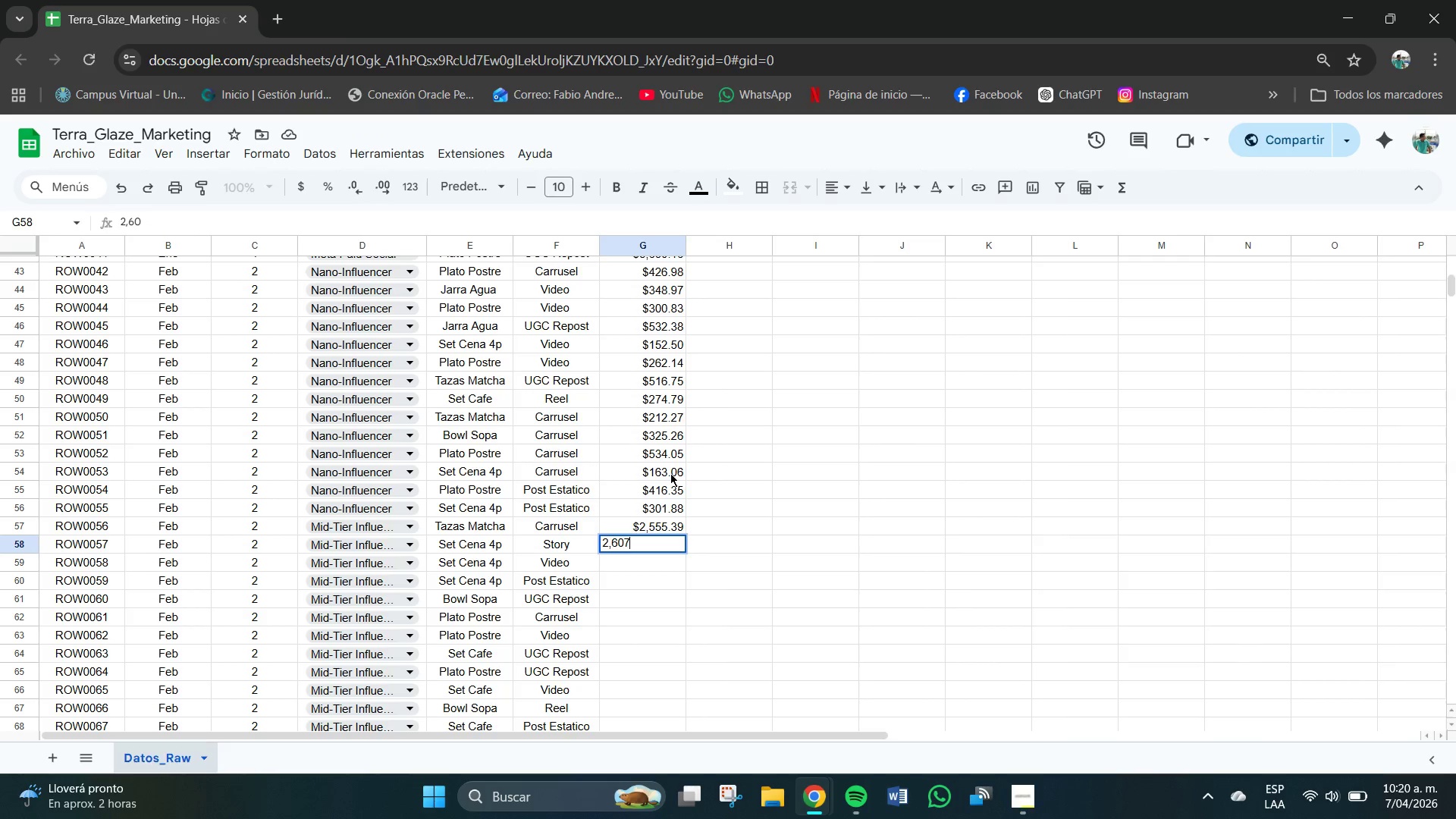 
key(Numpad7)
 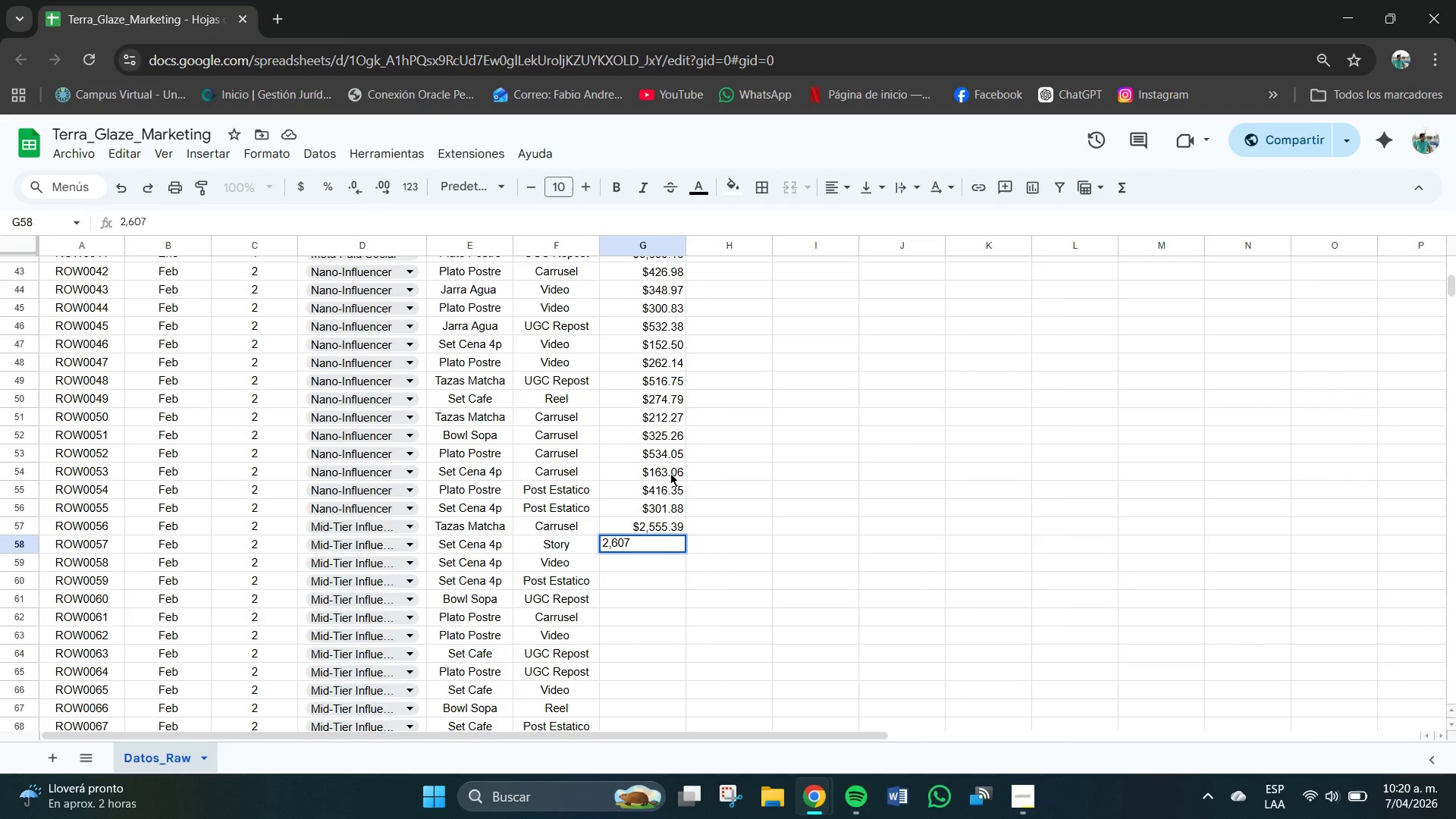 
key(NumpadDecimal)
 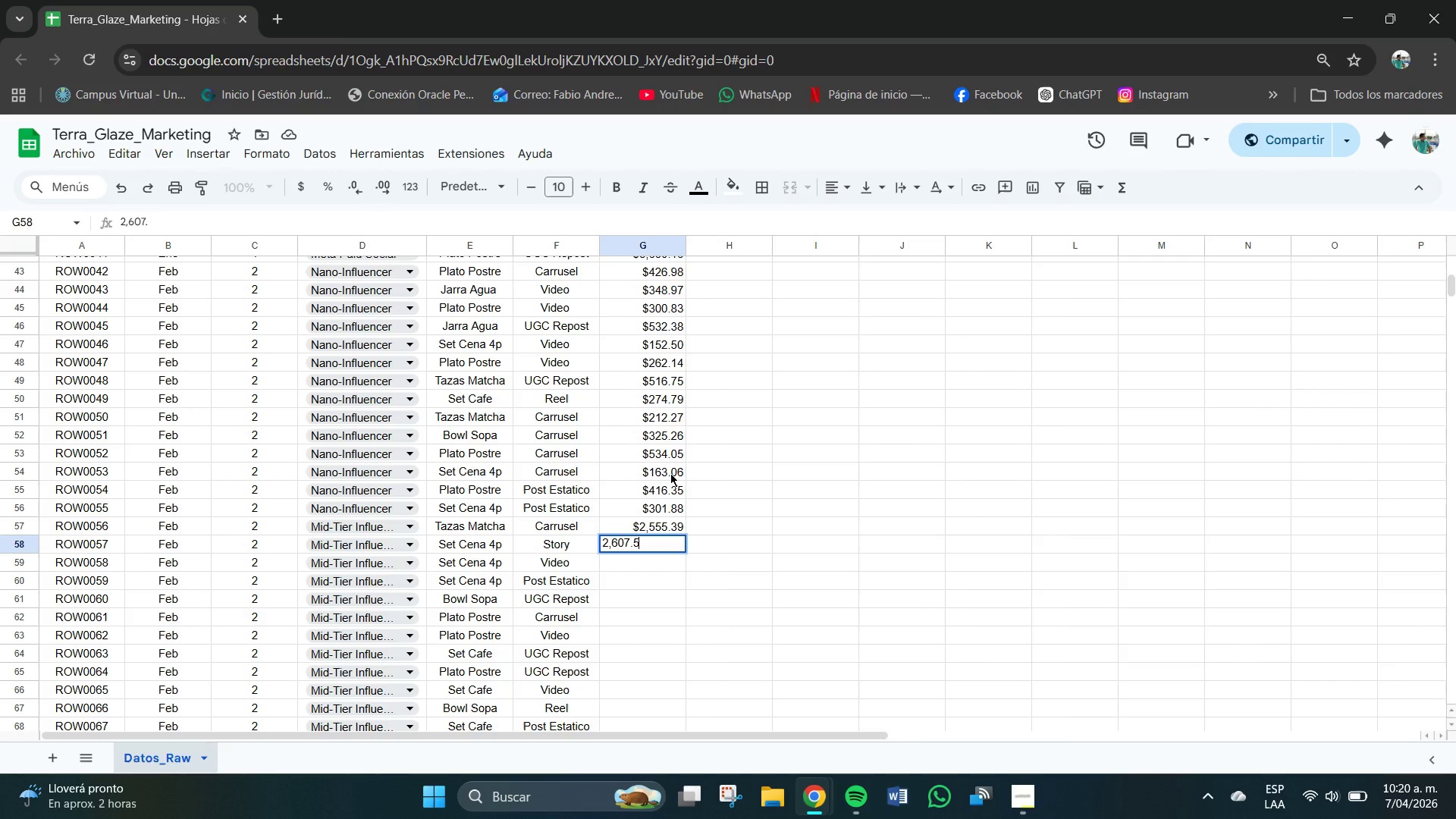 
key(Numpad5)
 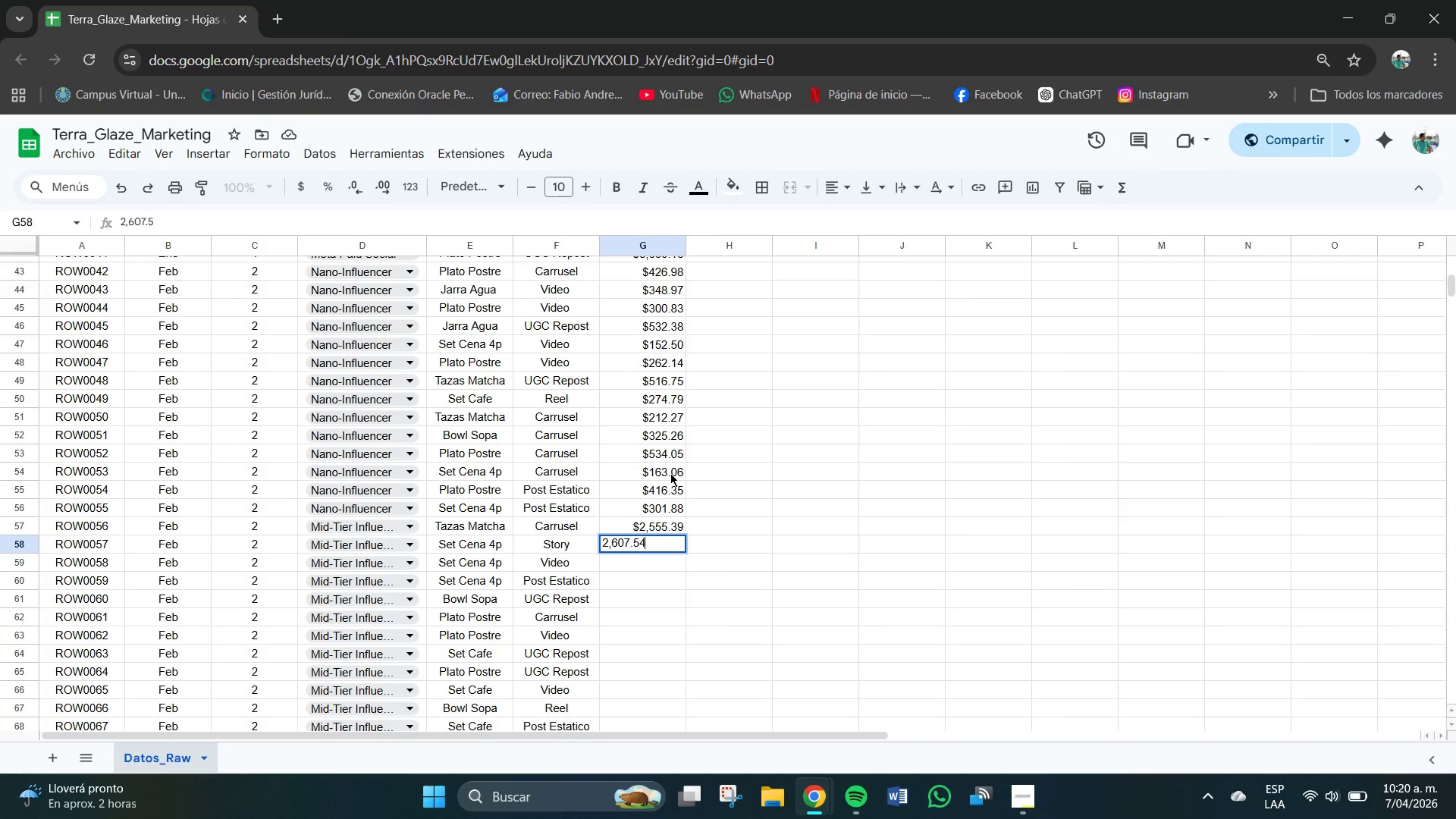 
key(Numpad4)
 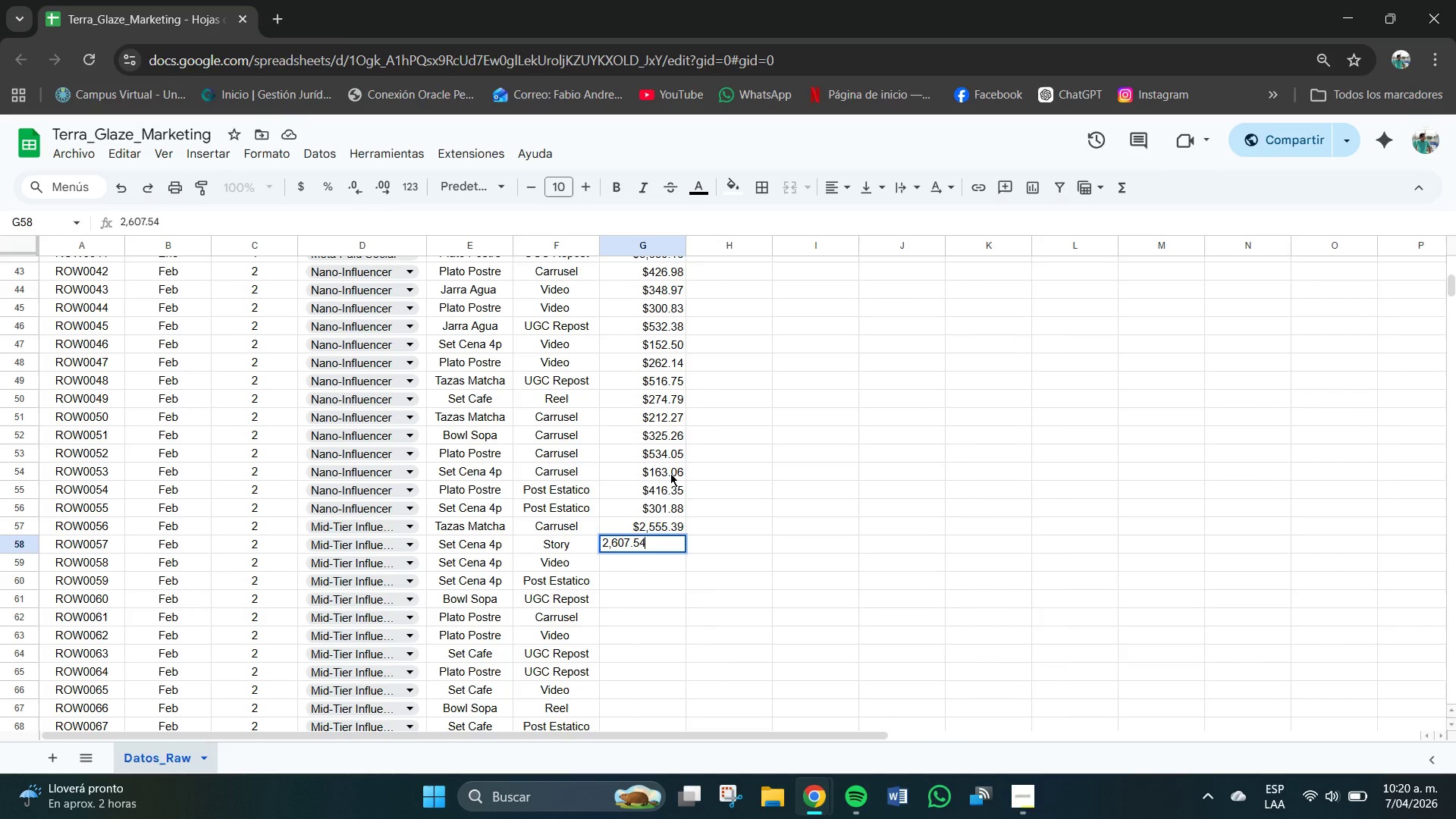 
key(NumpadEnter)
 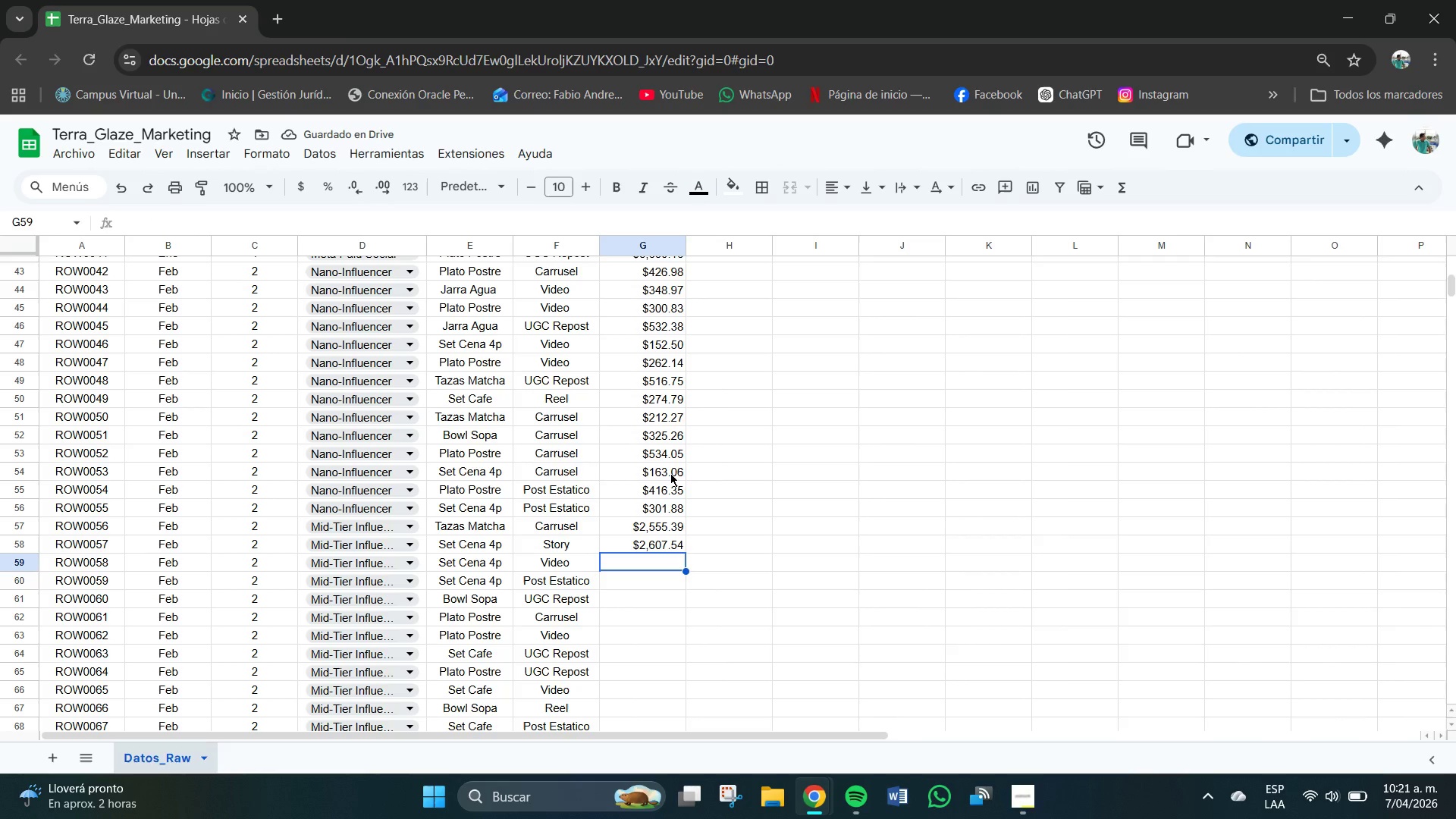 
key(Numpad3)
 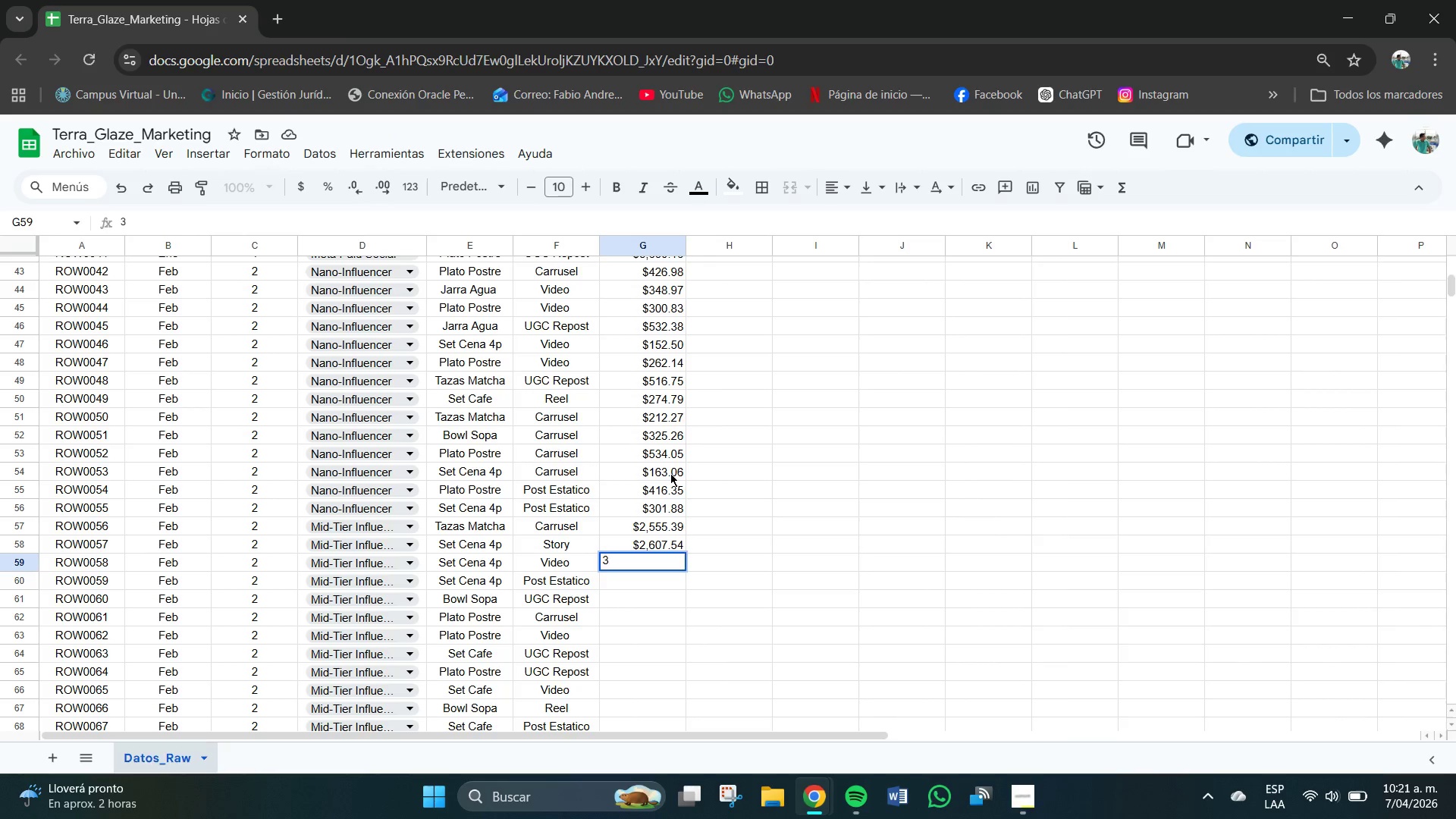 
key(NumpadDecimal)
 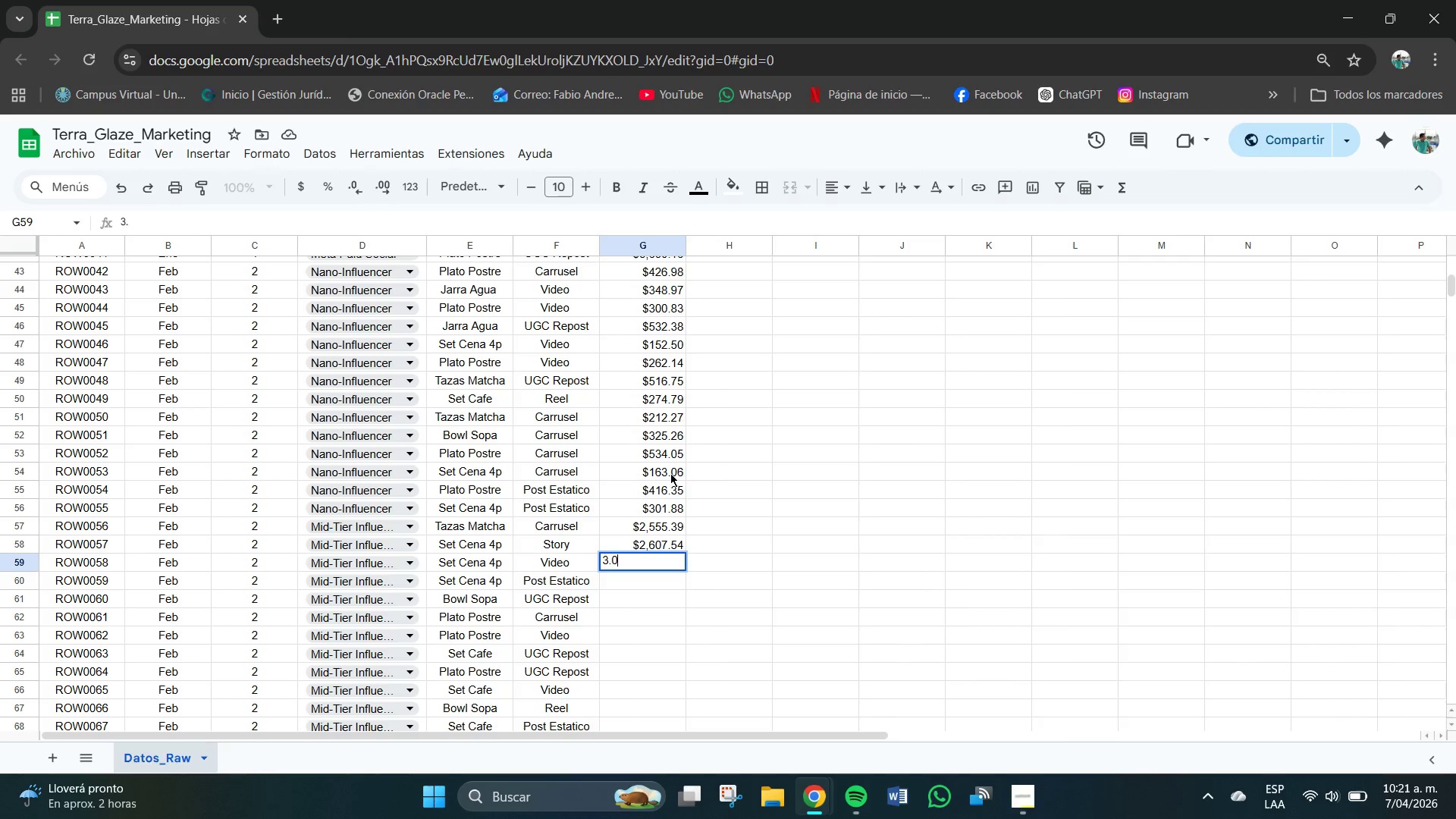 
key(Numpad0)
 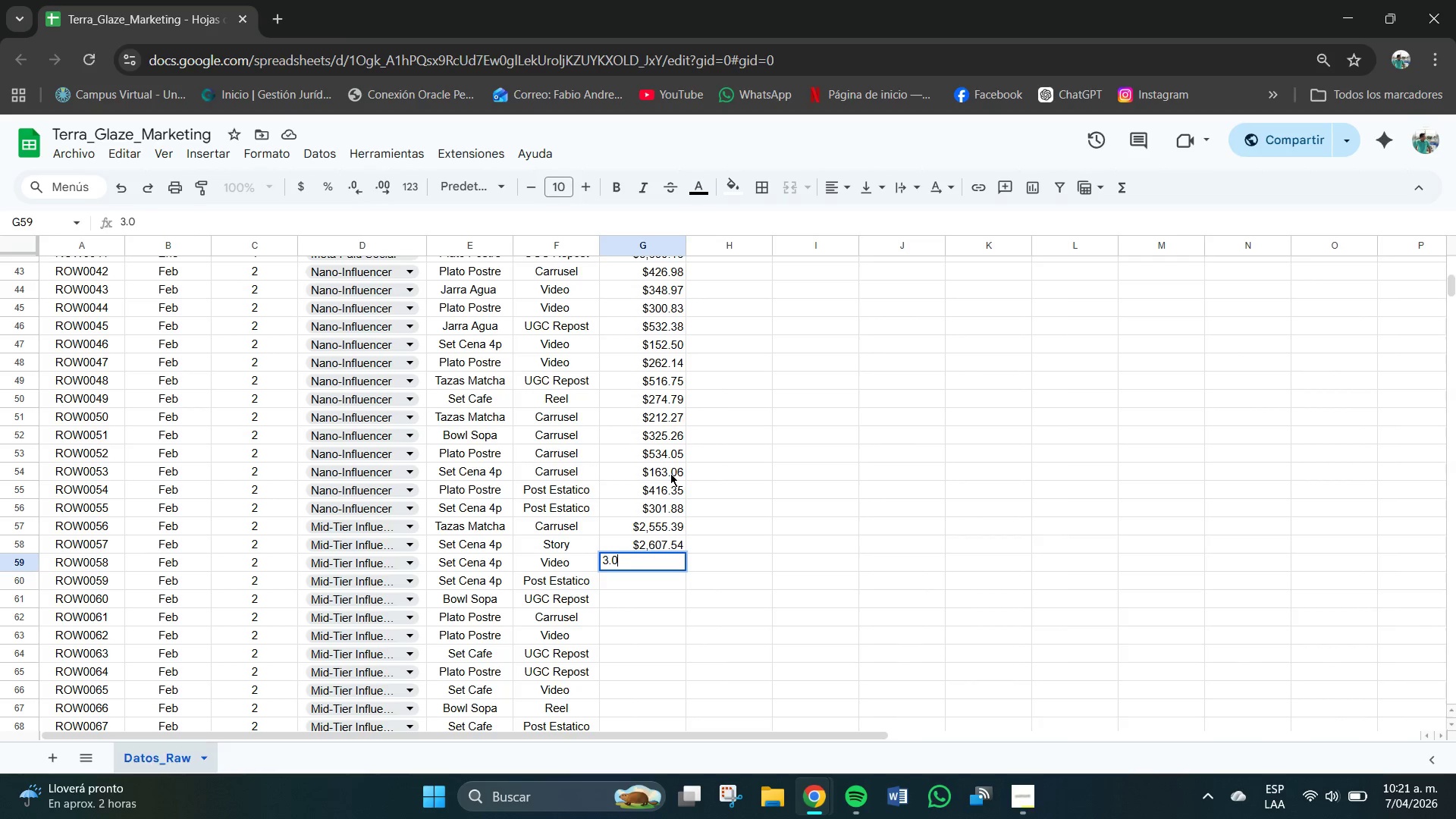 
key(Numpad4)
 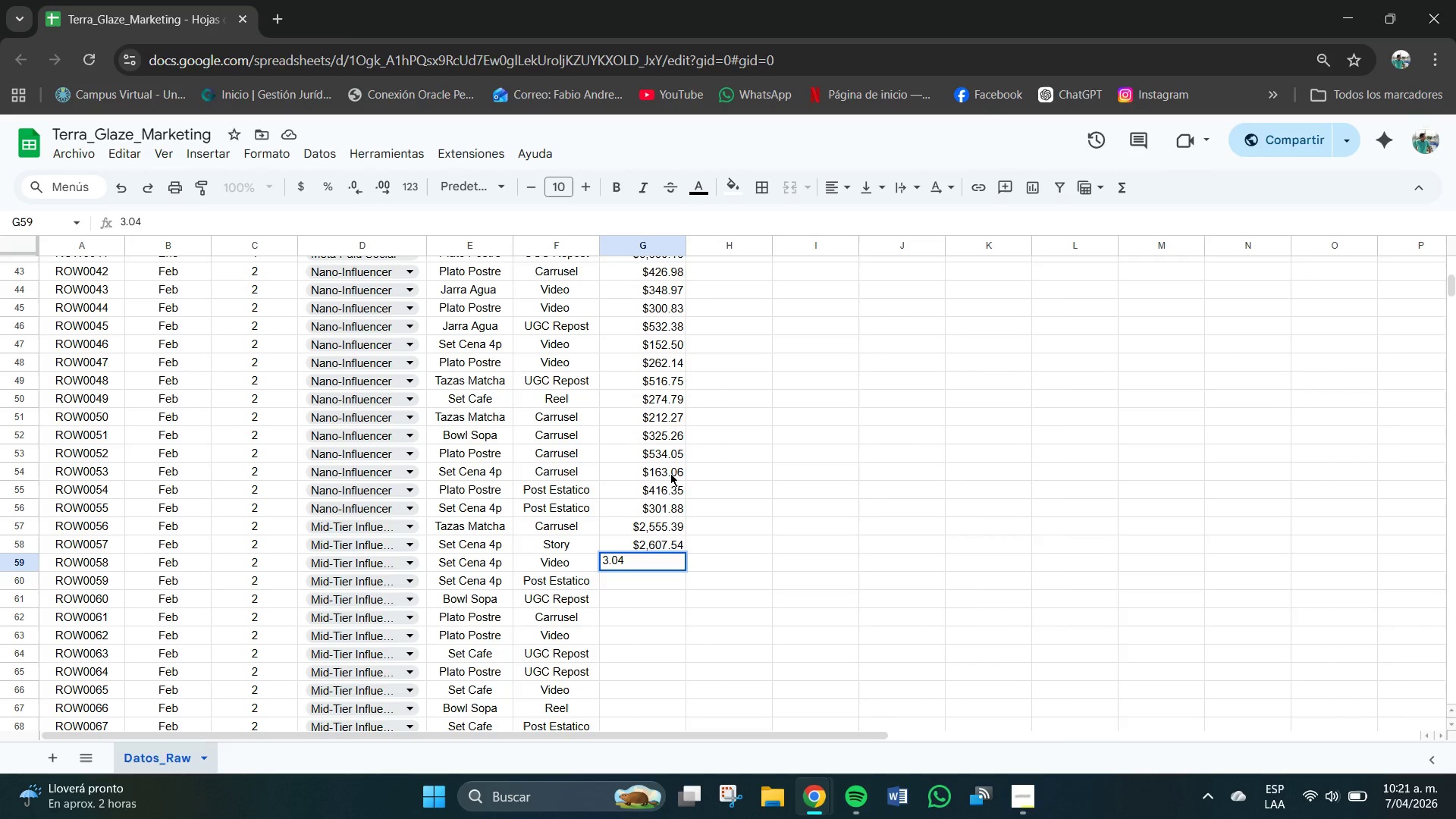 
key(Backspace)
 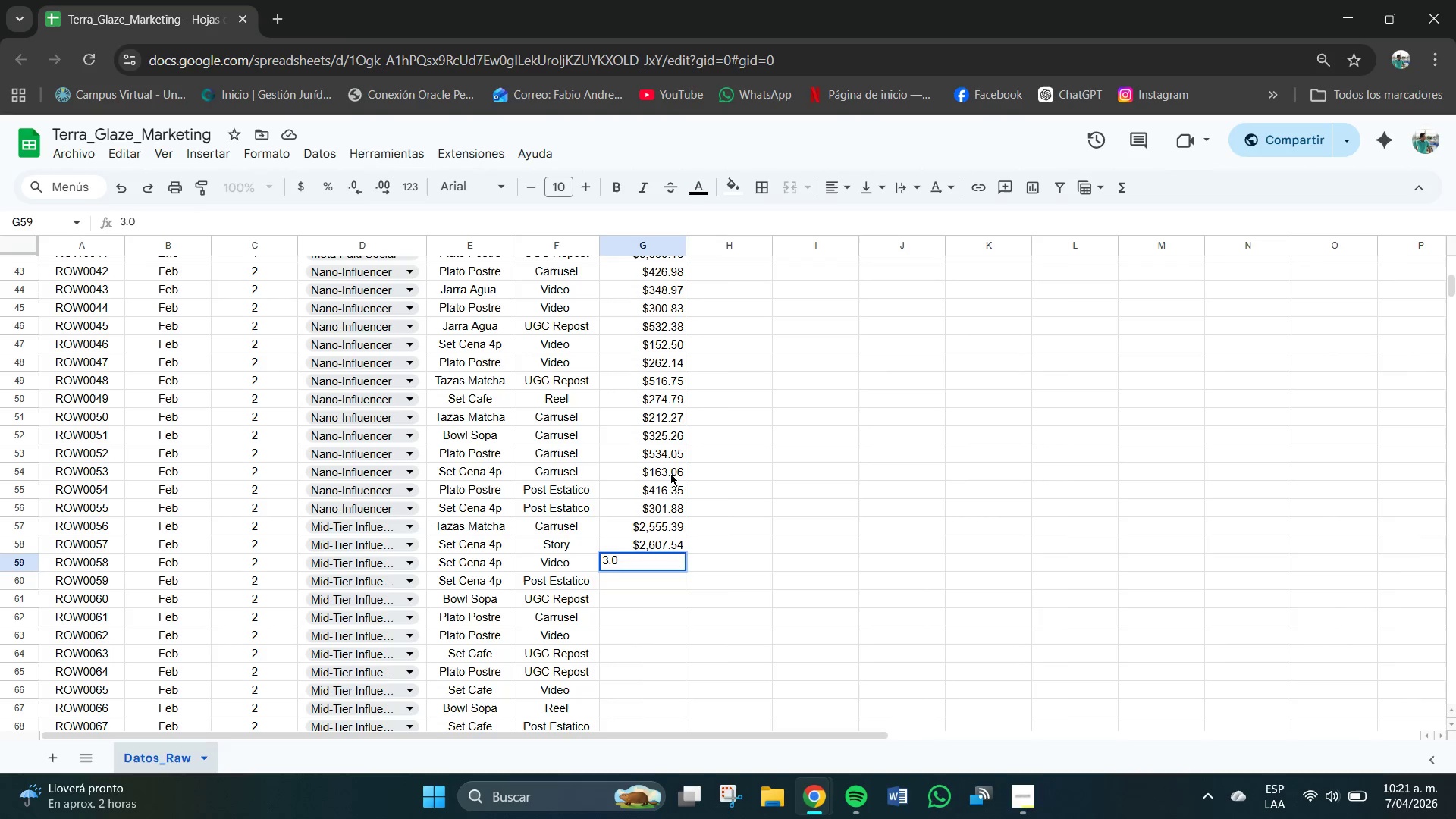 
key(Numpad4)
 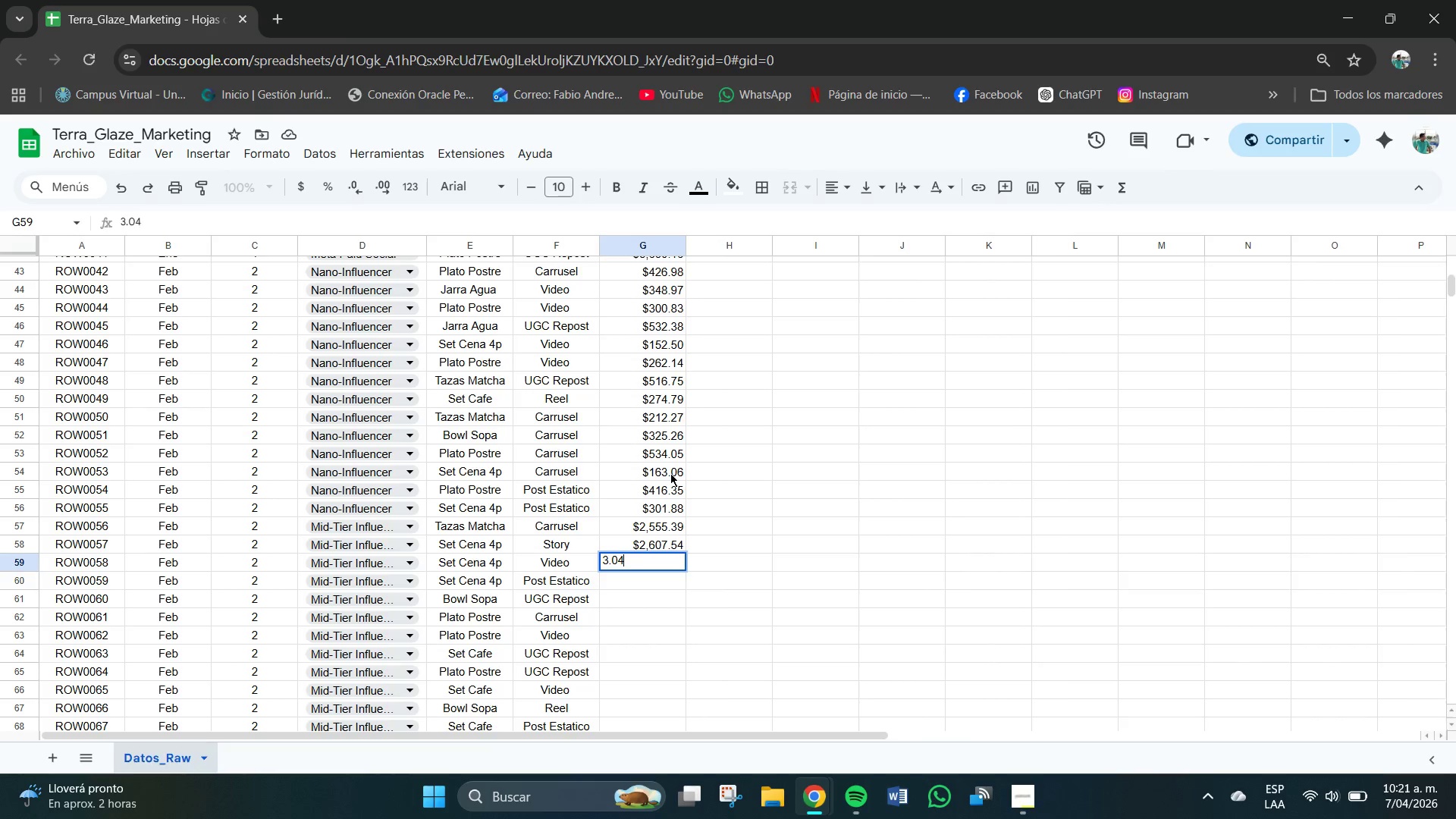 
key(Numpad0)
 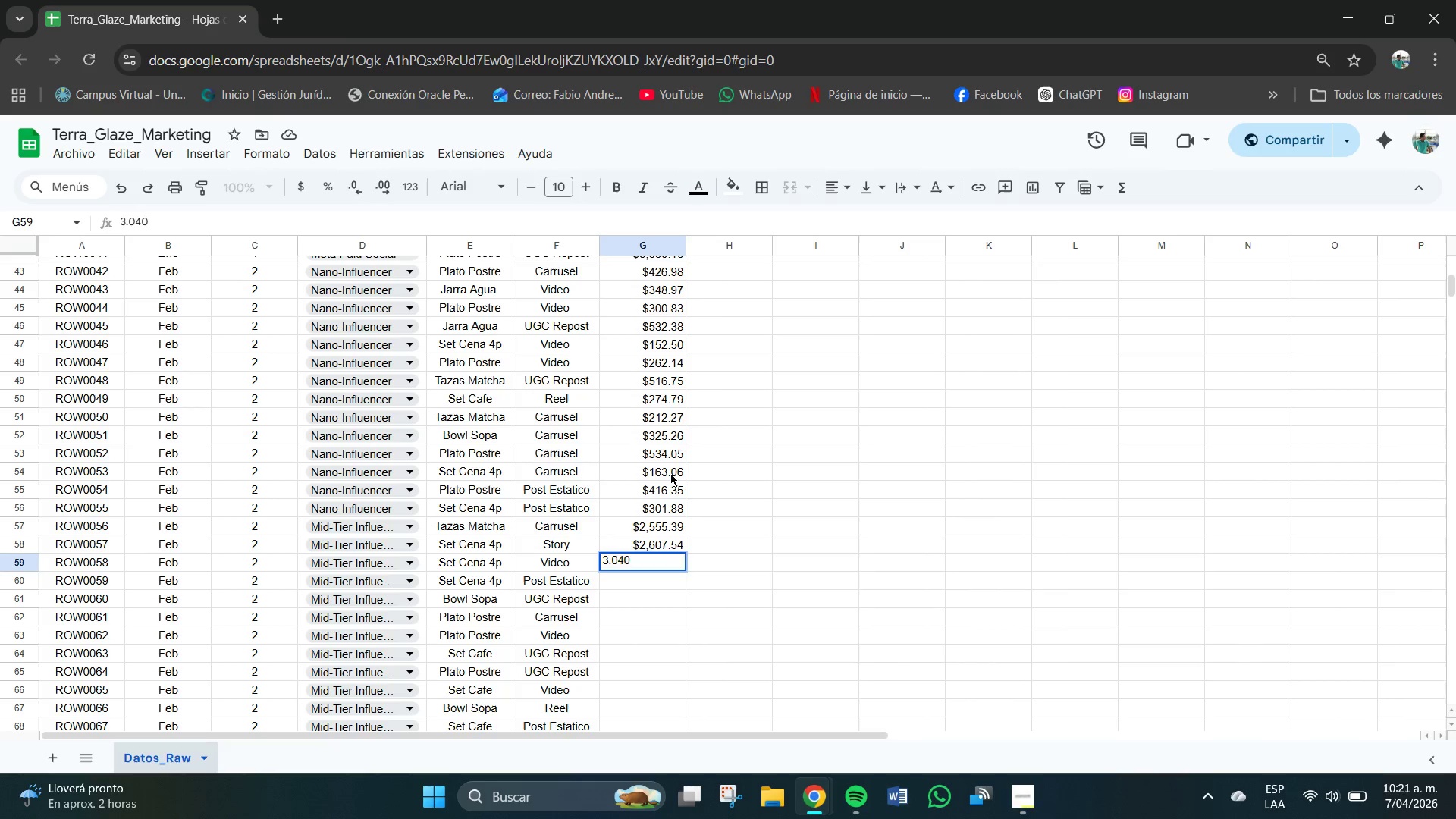 
key(Backspace)
 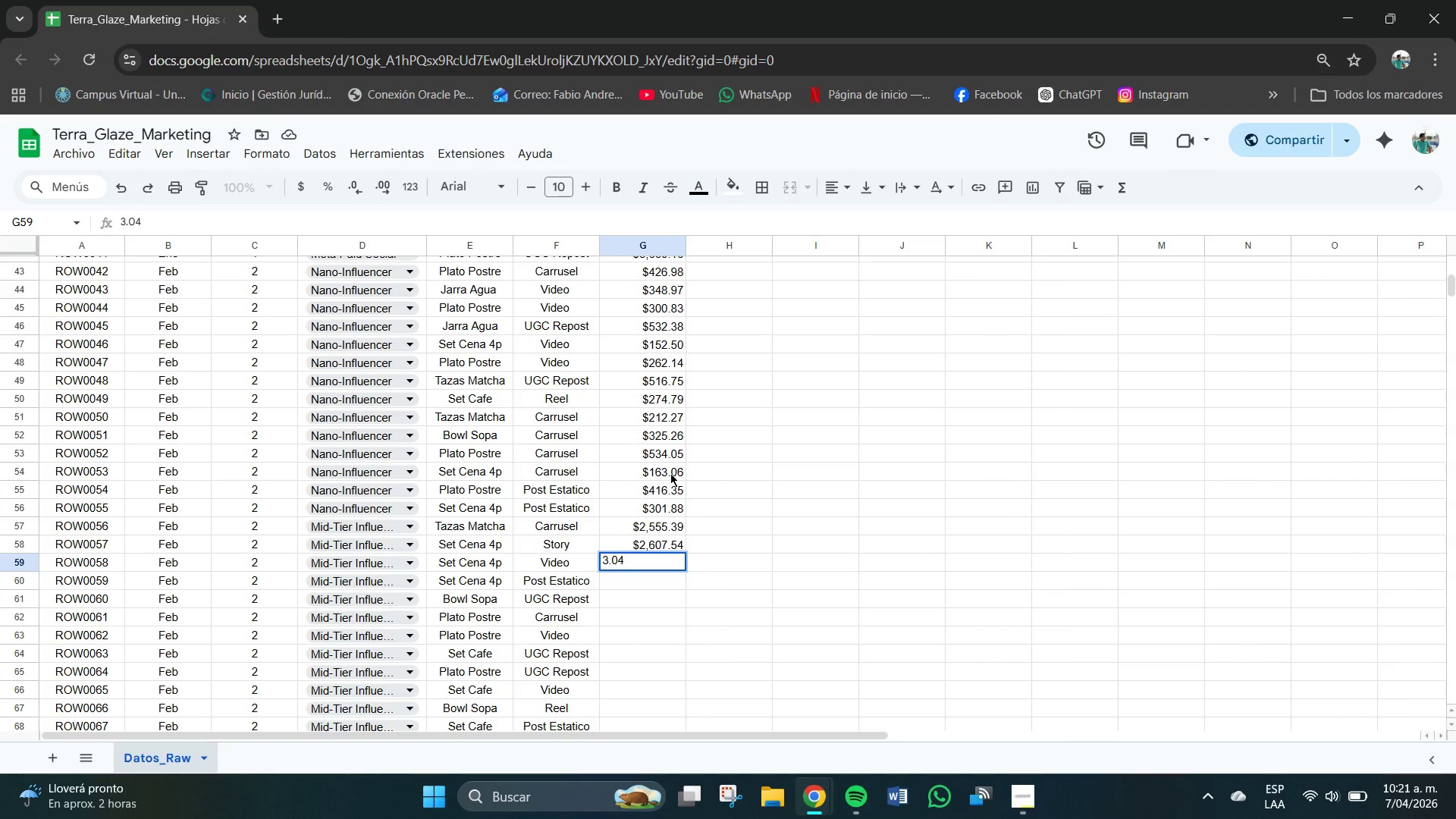 
key(Backspace)
 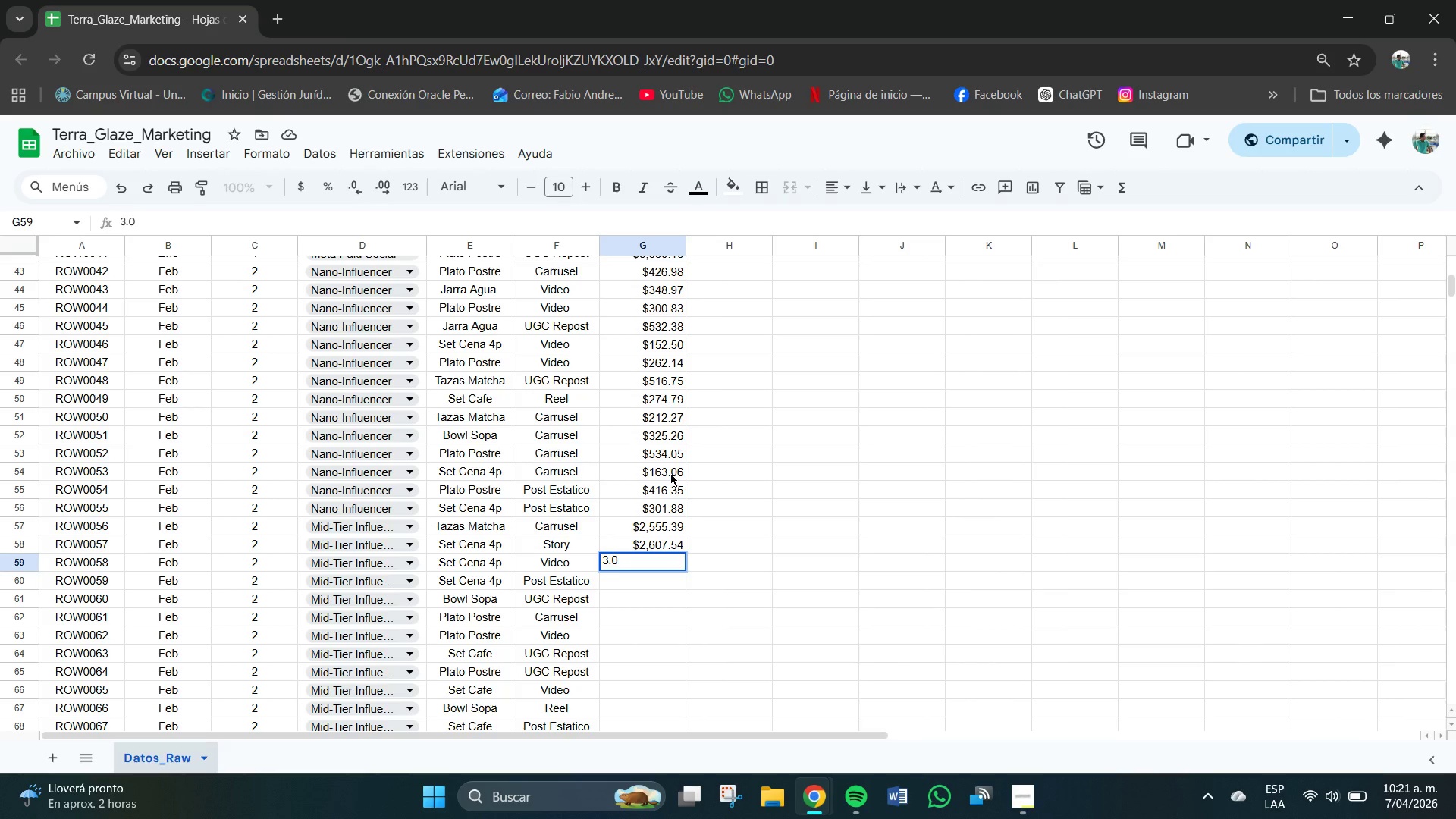 
key(Backspace)
 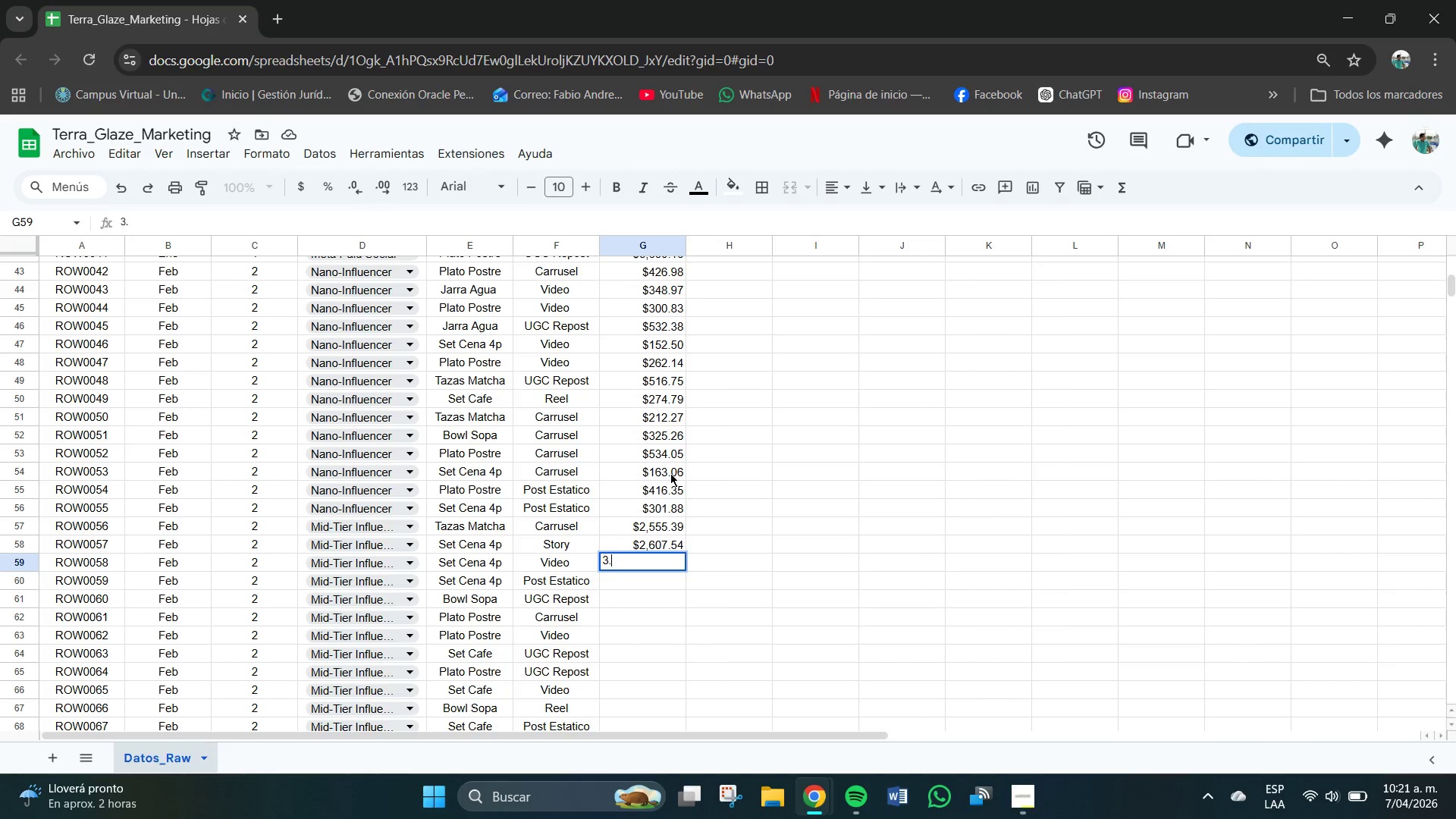 
key(Numpad4)
 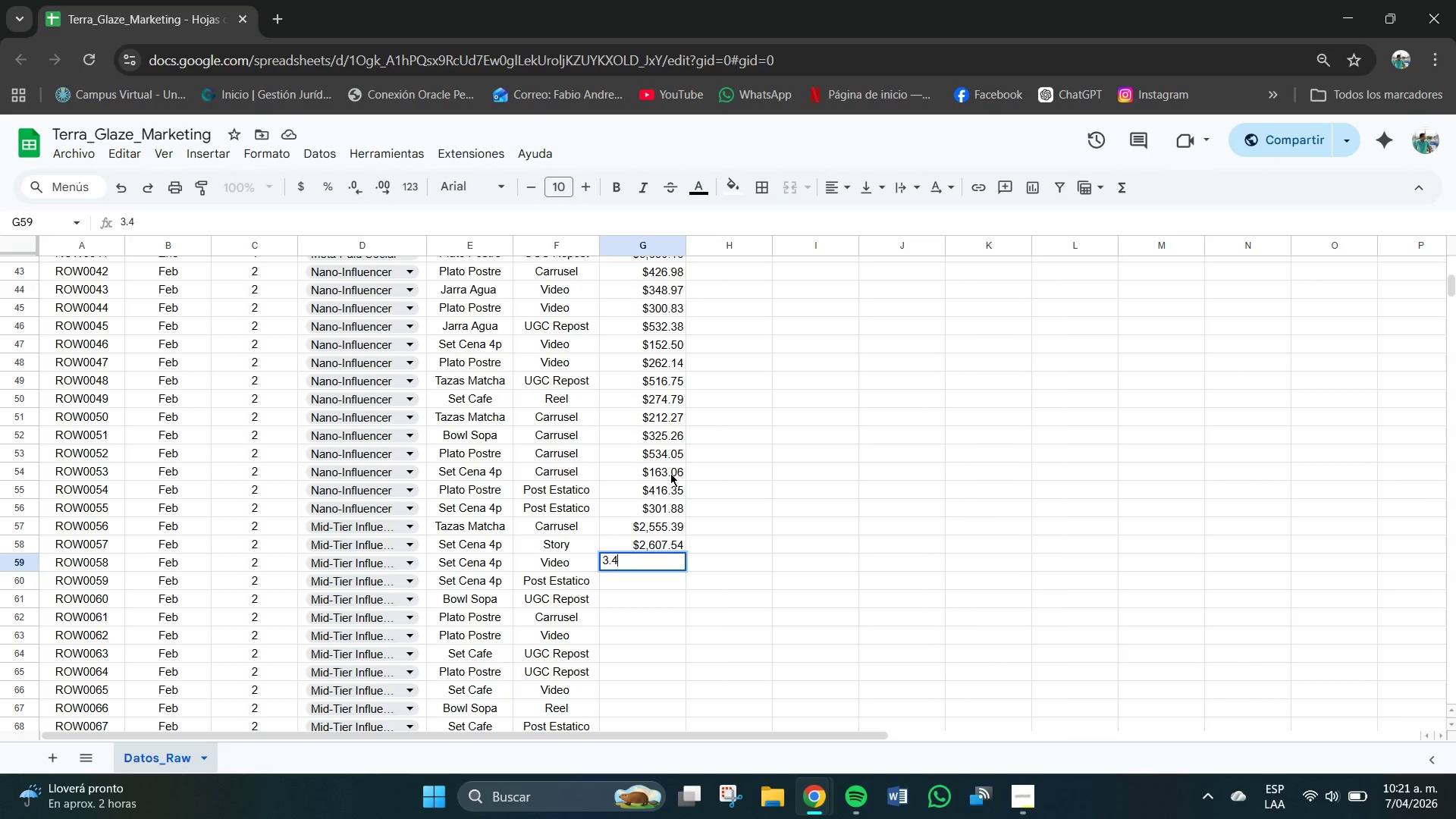 
key(Numpad0)
 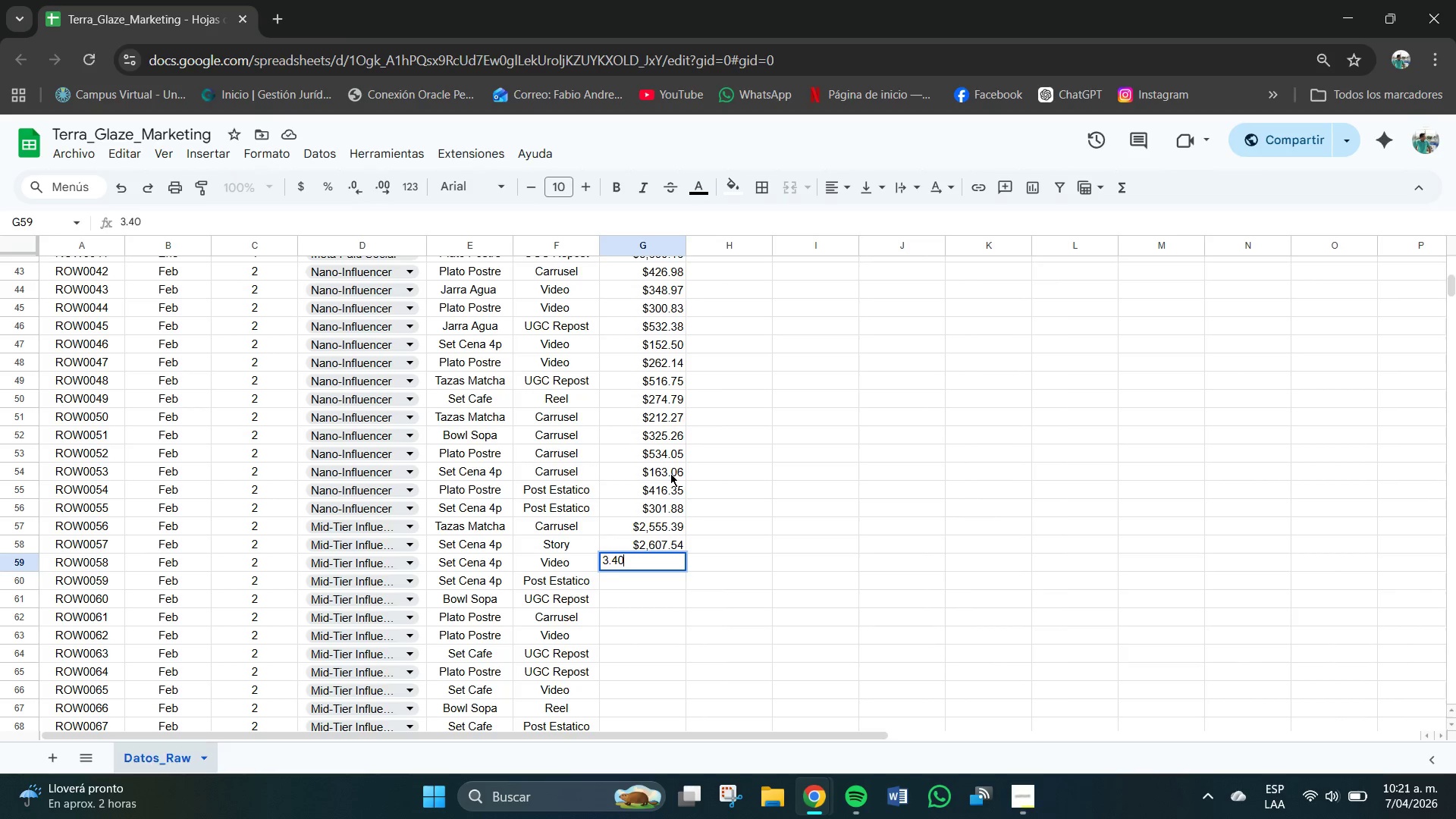 
key(Numpad4)
 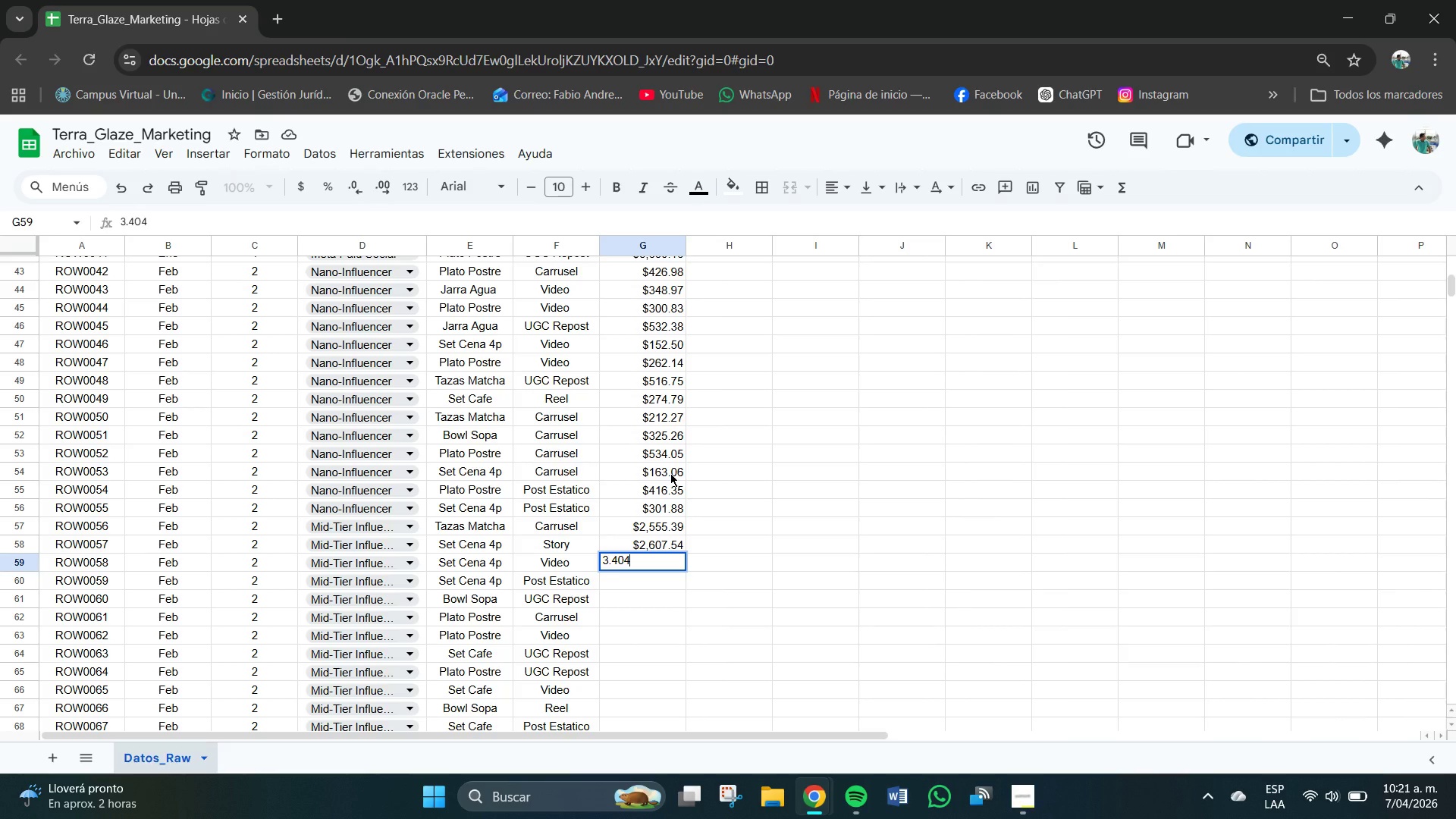 
key(NumpadDecimal)
 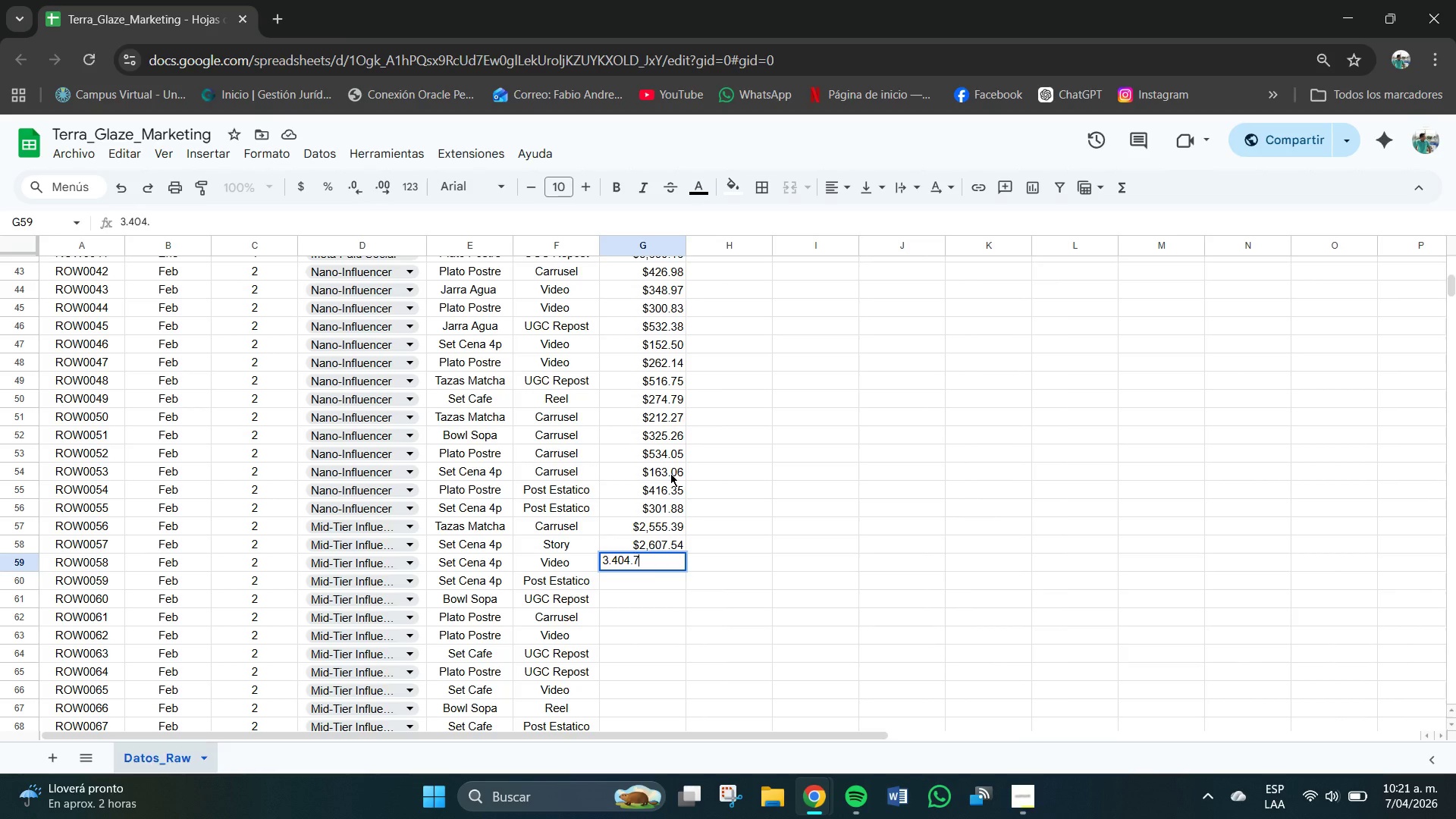 
key(Numpad7)
 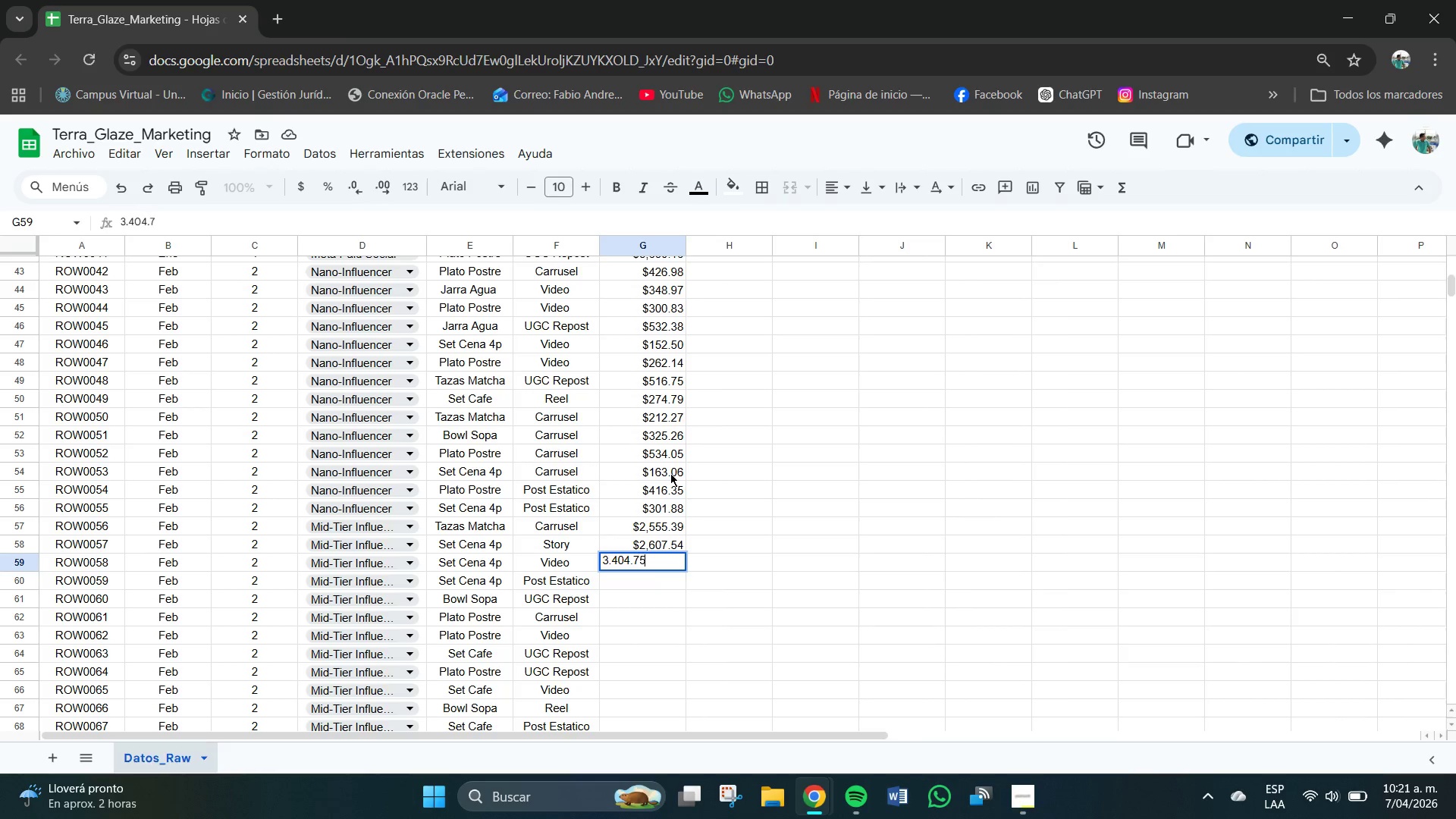 
key(Numpad5)
 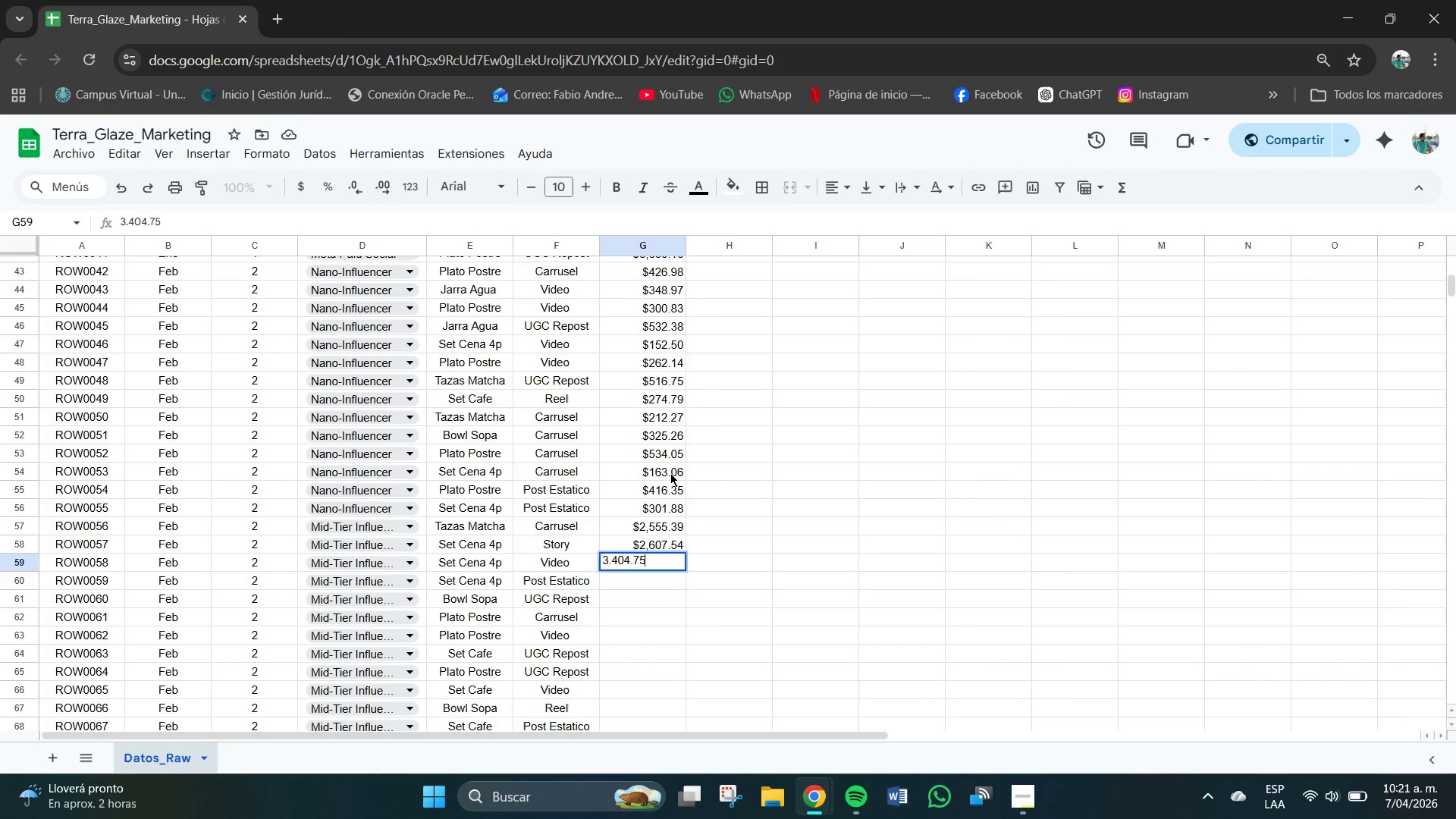 
key(NumpadEnter)
 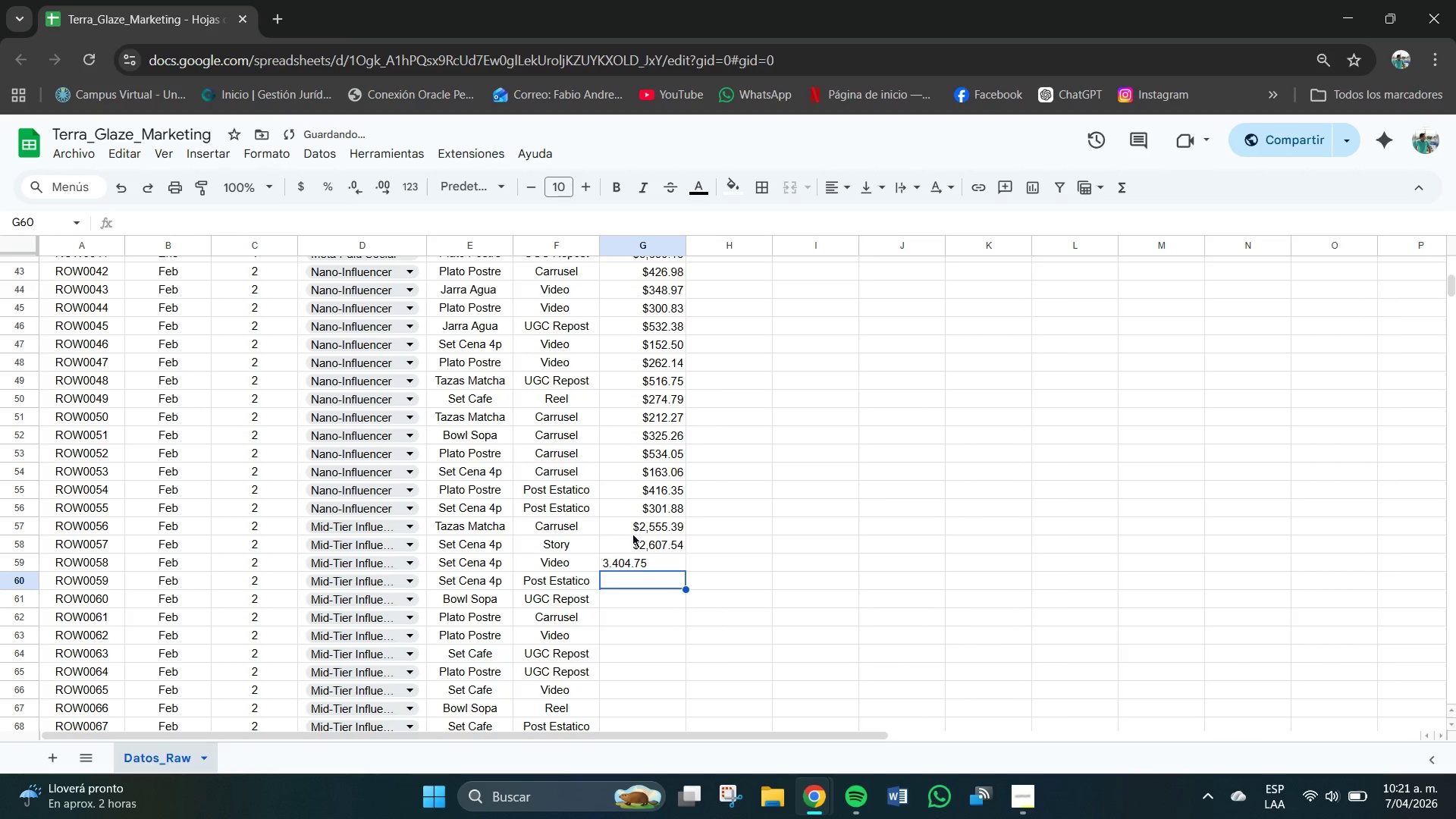 
double_click([633, 557])
 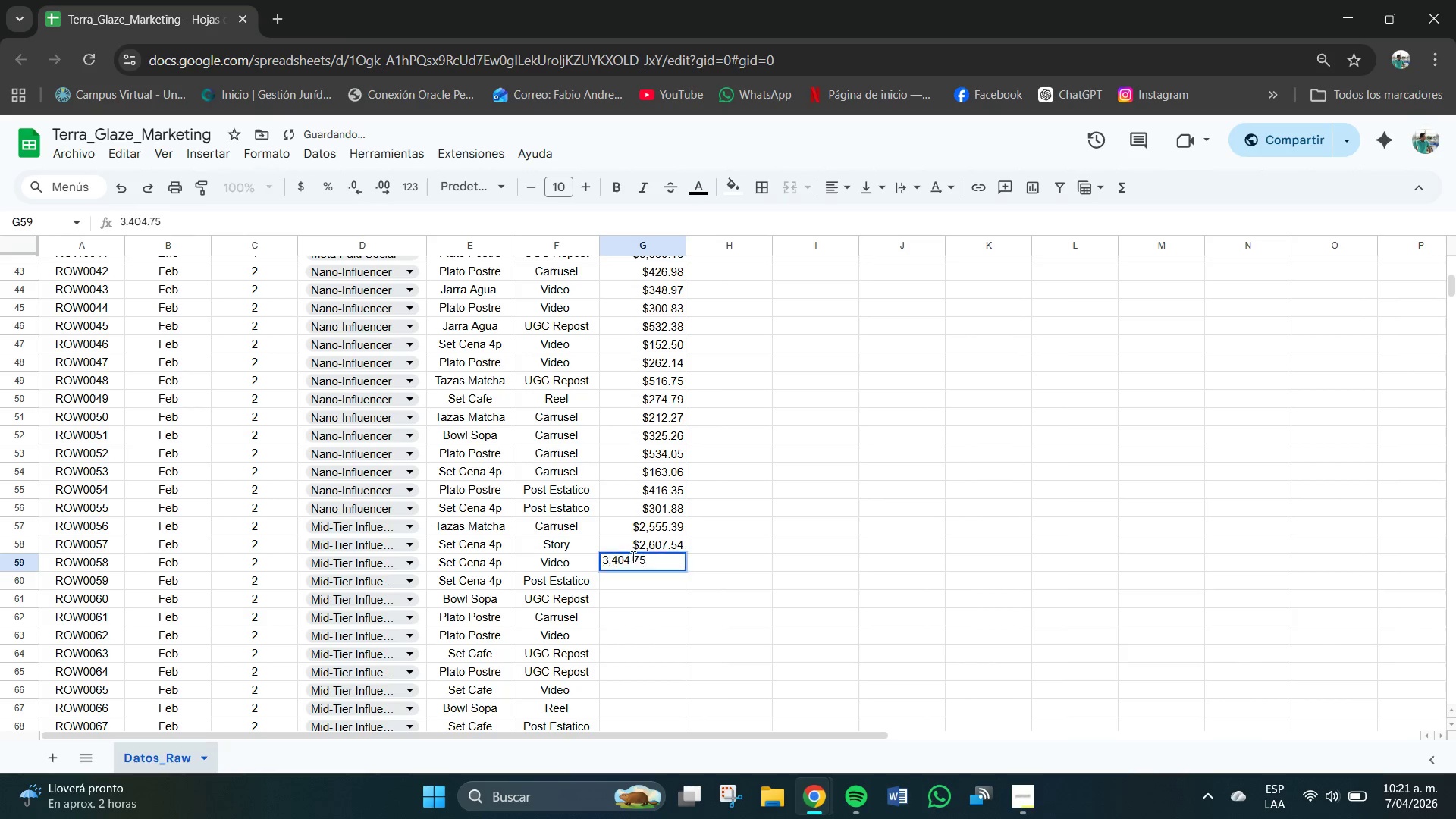 
triple_click([633, 557])
 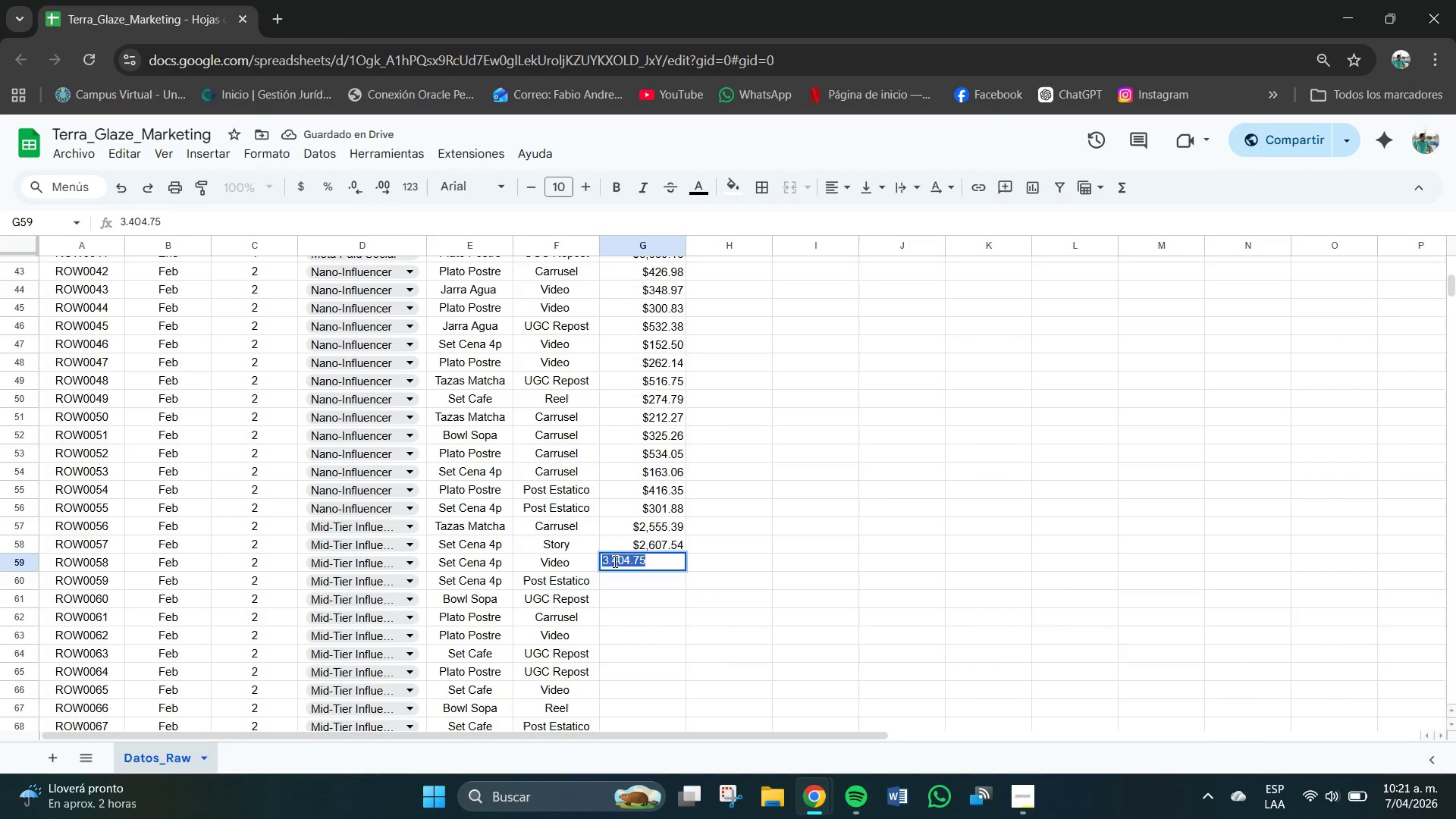 
triple_click([616, 562])
 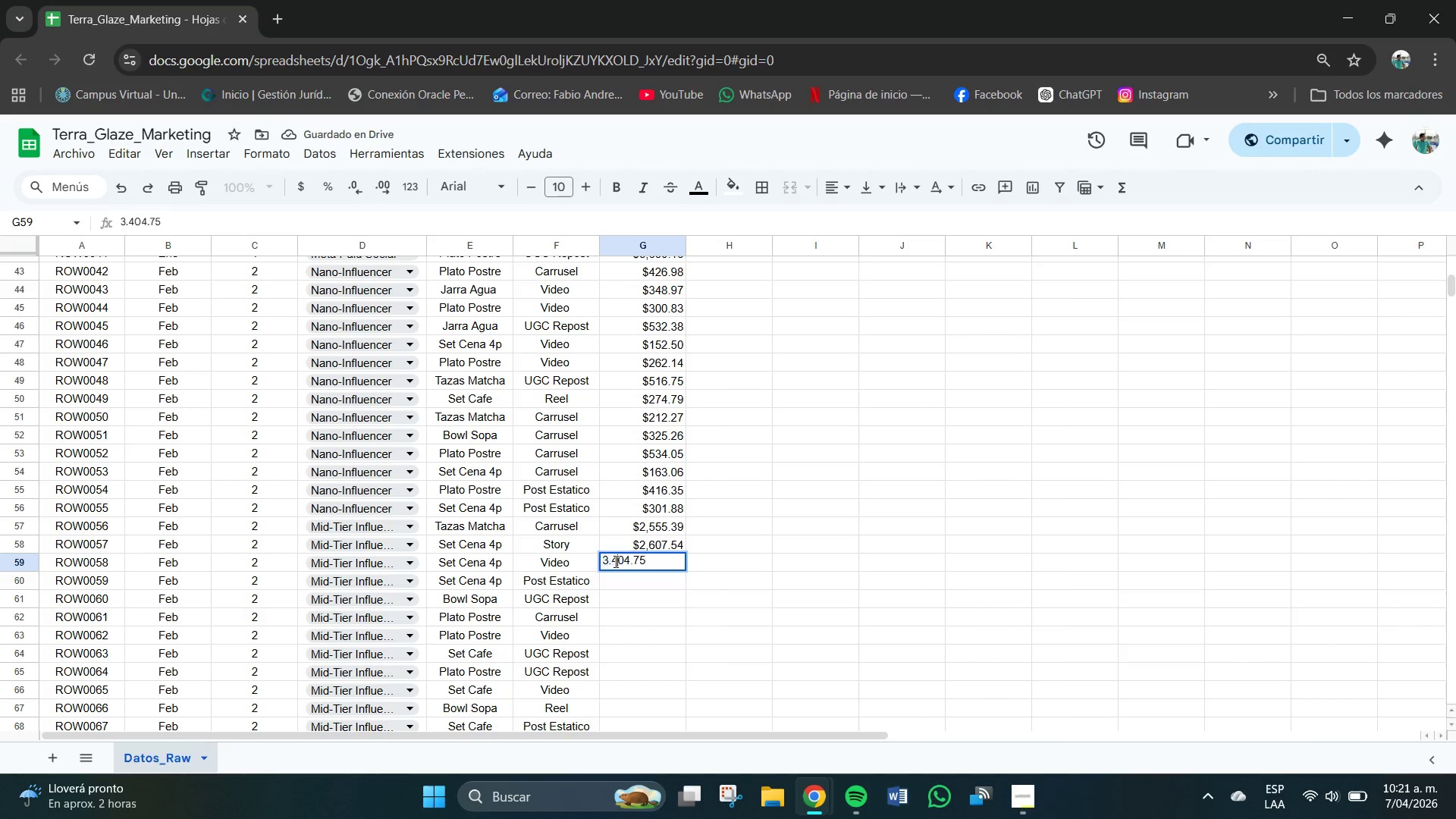 
triple_click([616, 562])
 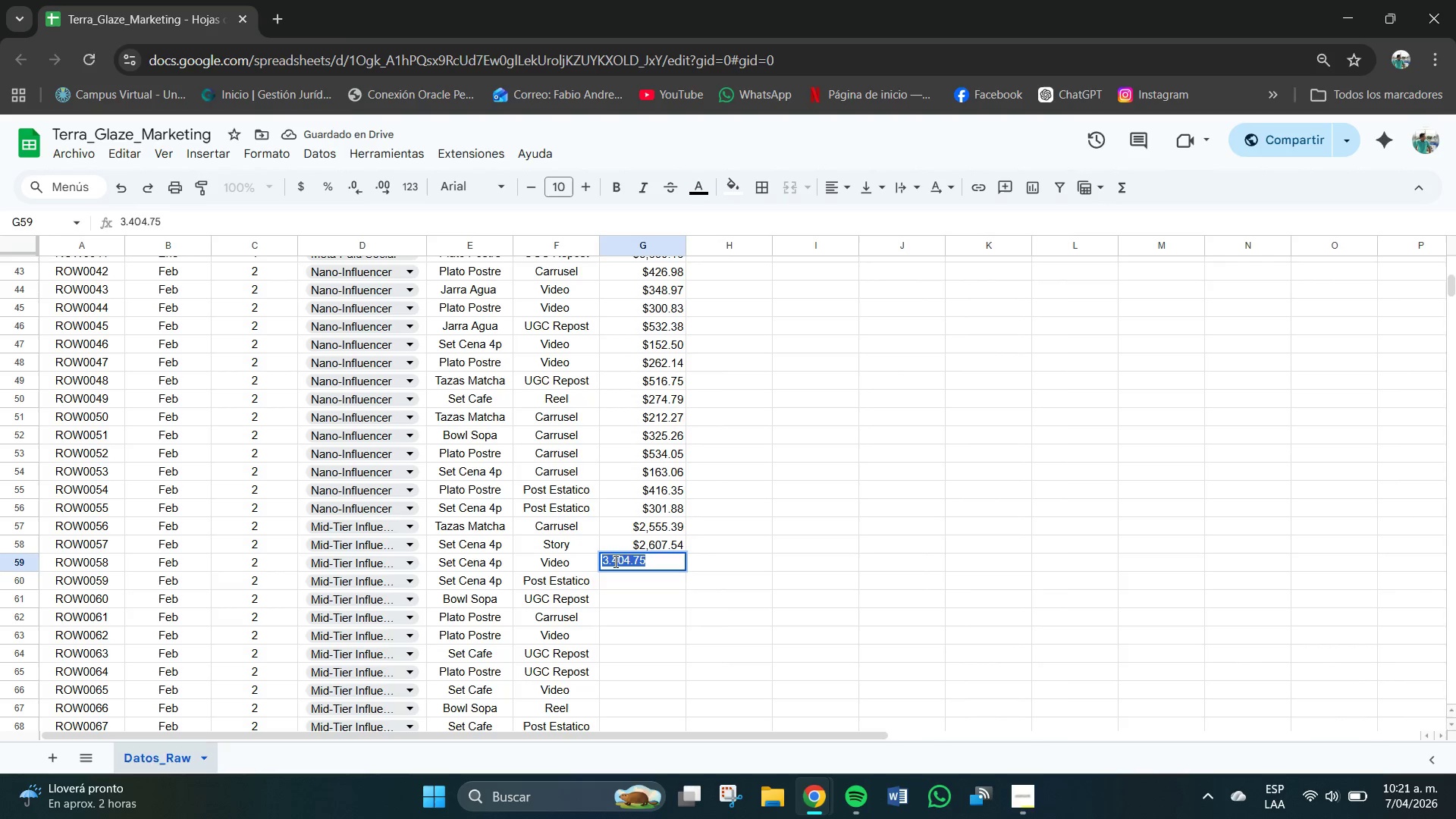 
triple_click([616, 561])
 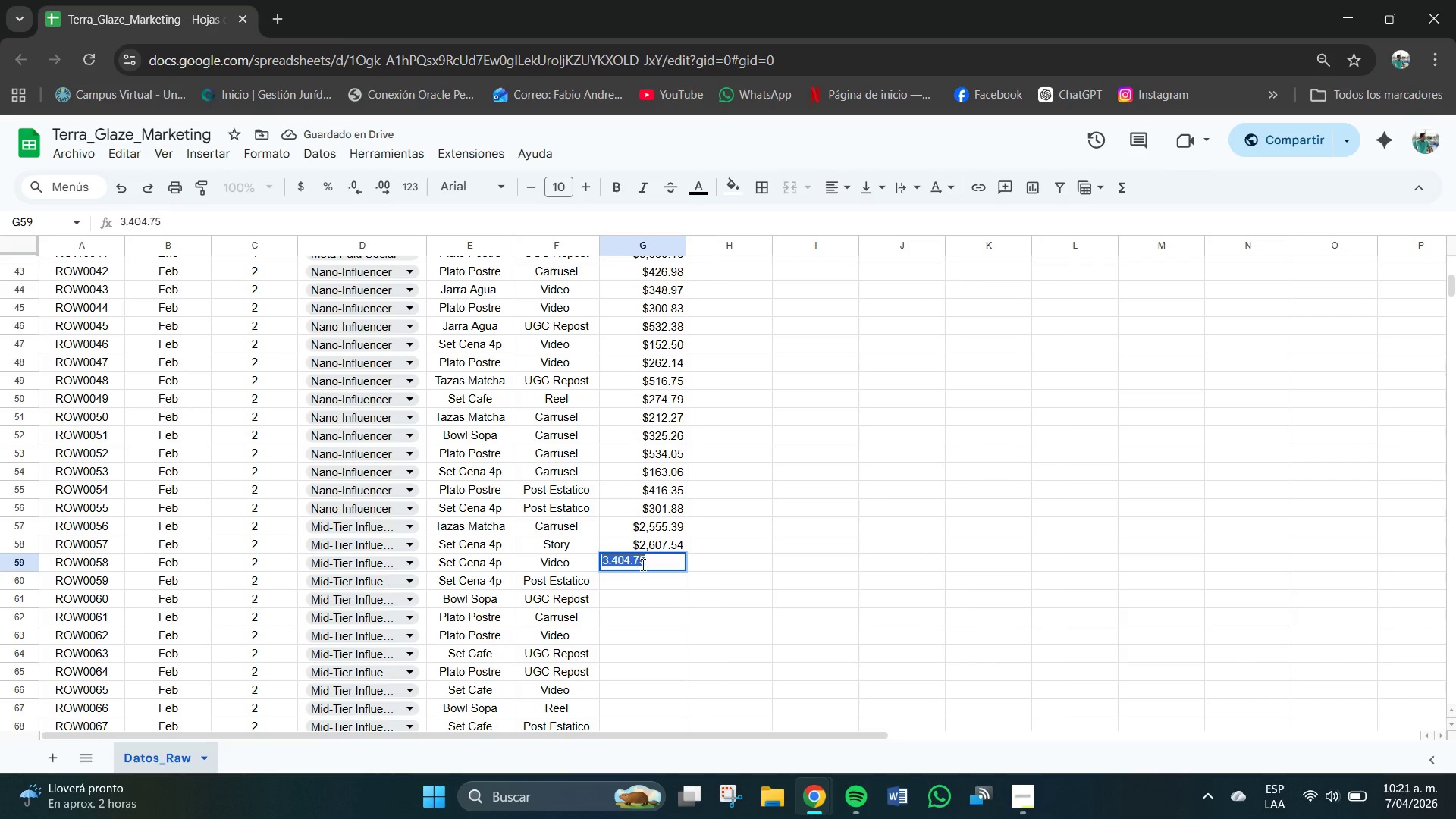 
triple_click([643, 565])
 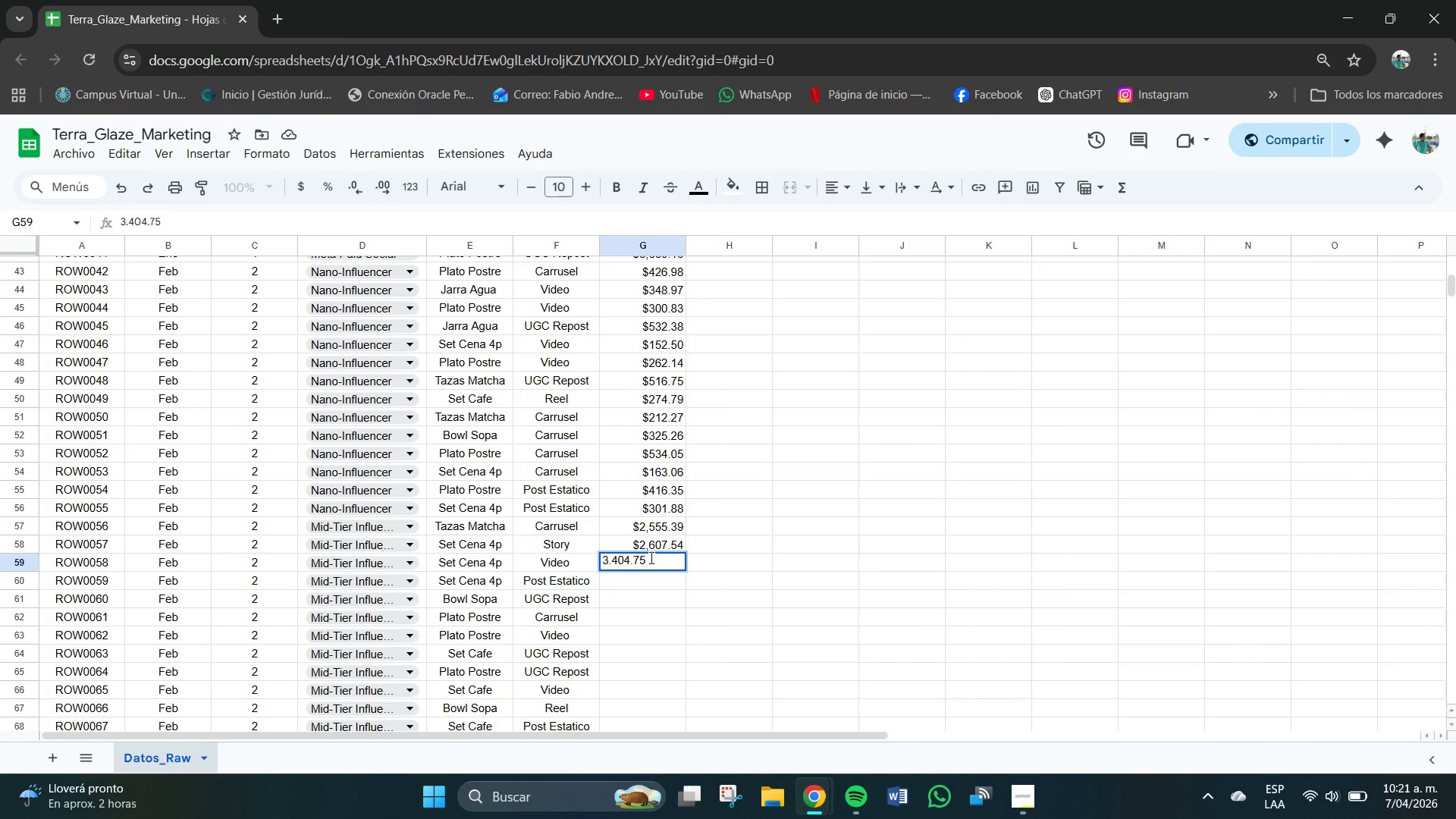 
key(ArrowLeft)
 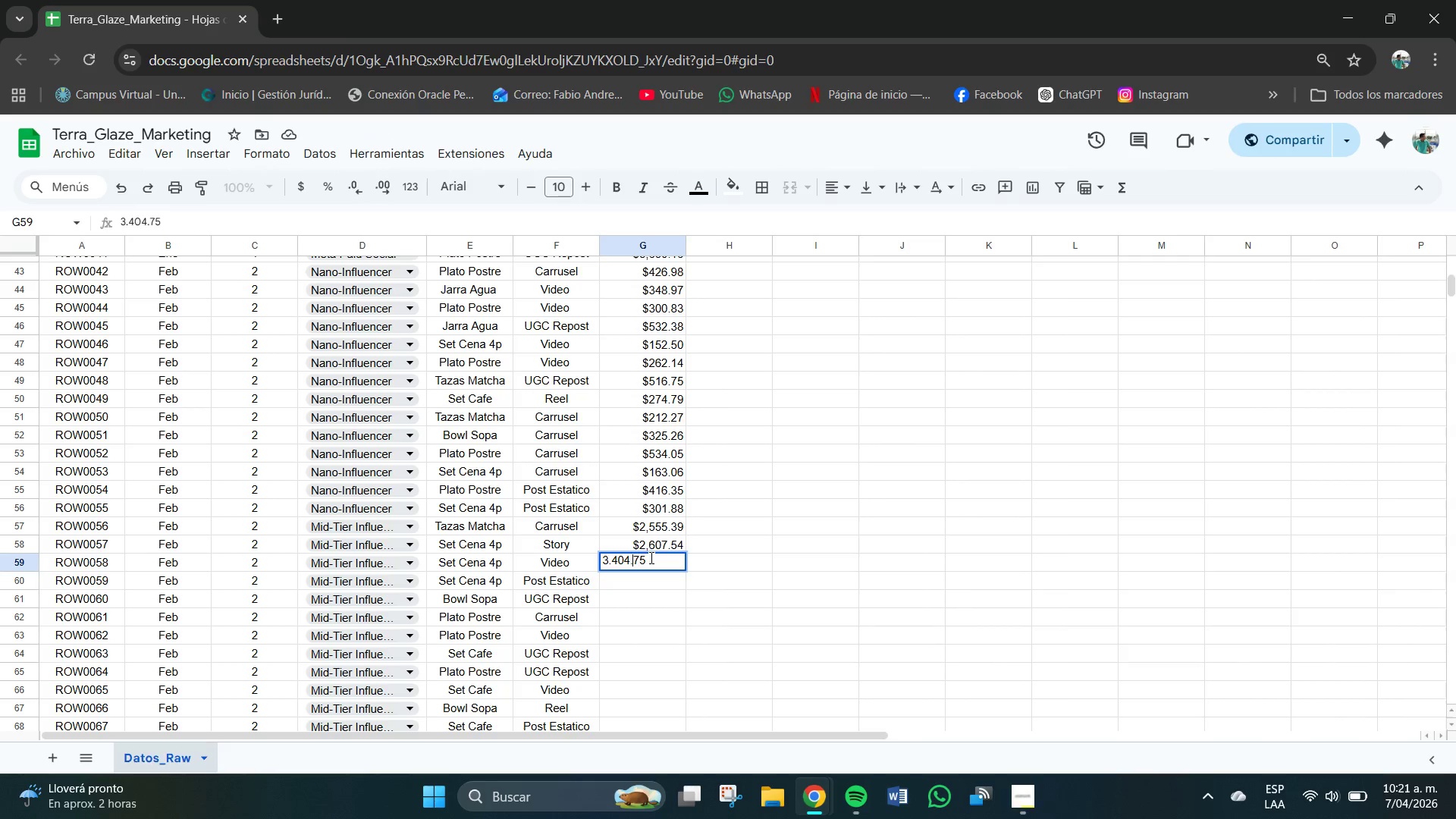 
key(ArrowLeft)
 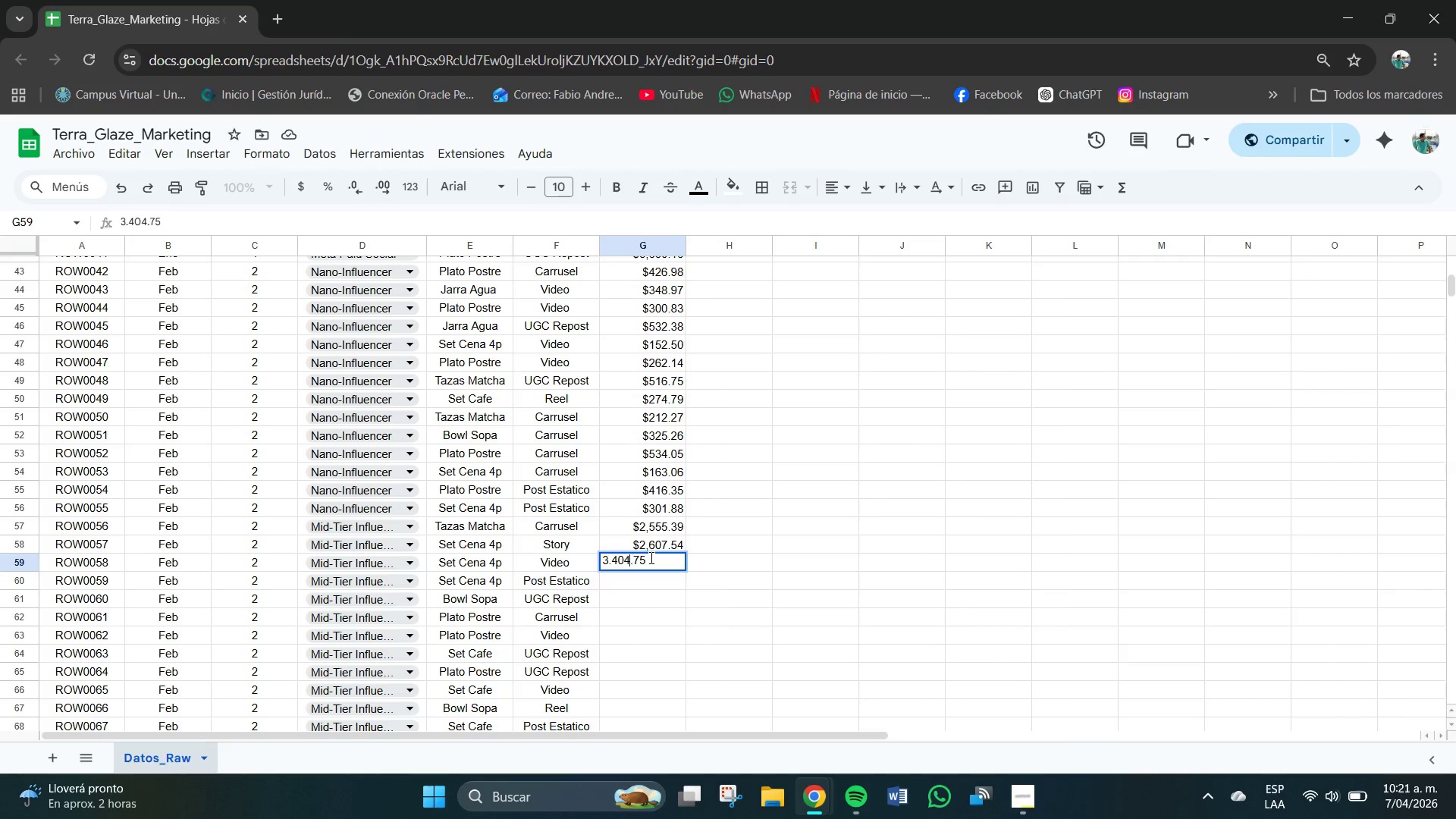 
key(ArrowLeft)
 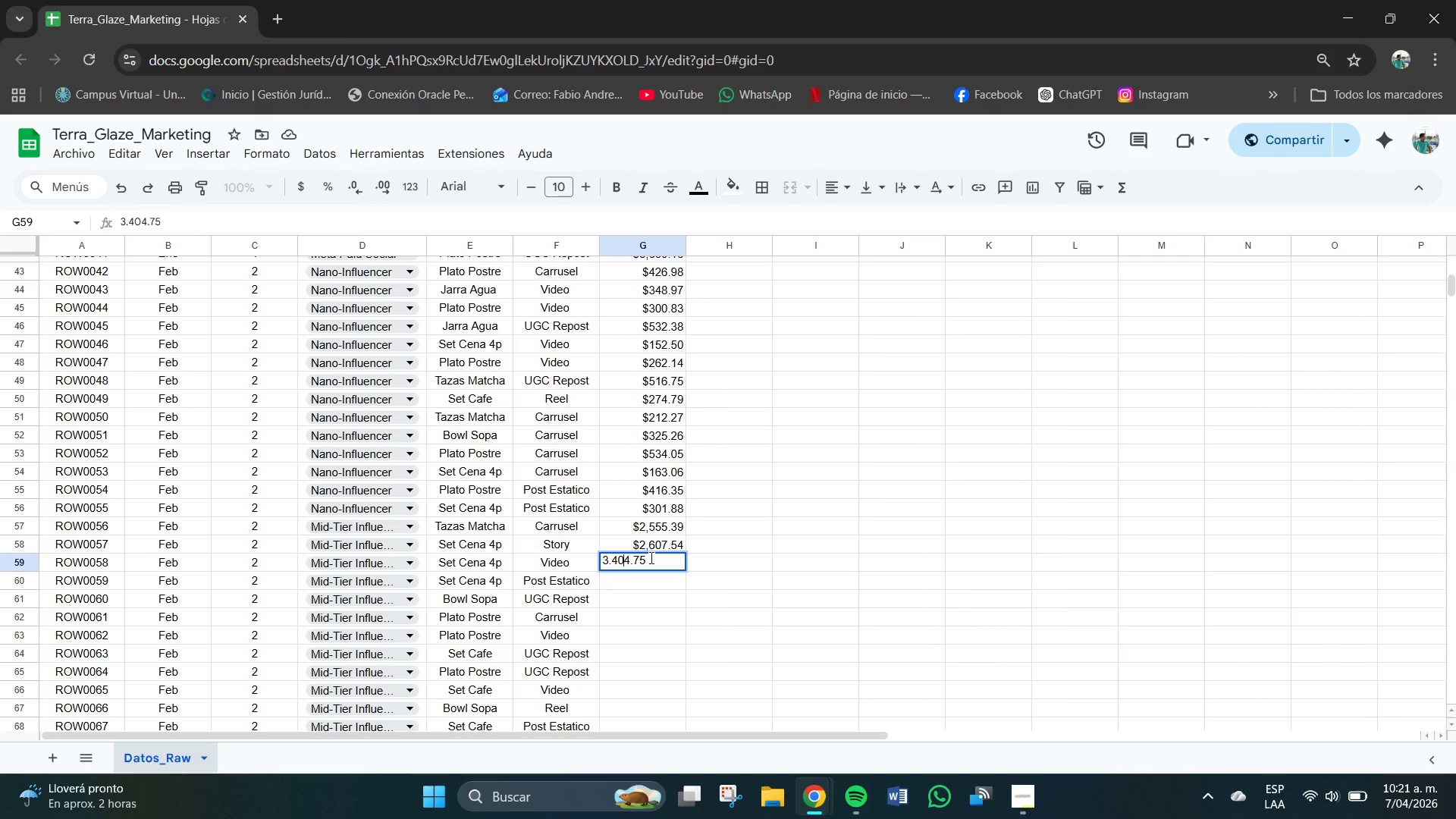 
key(ArrowLeft)
 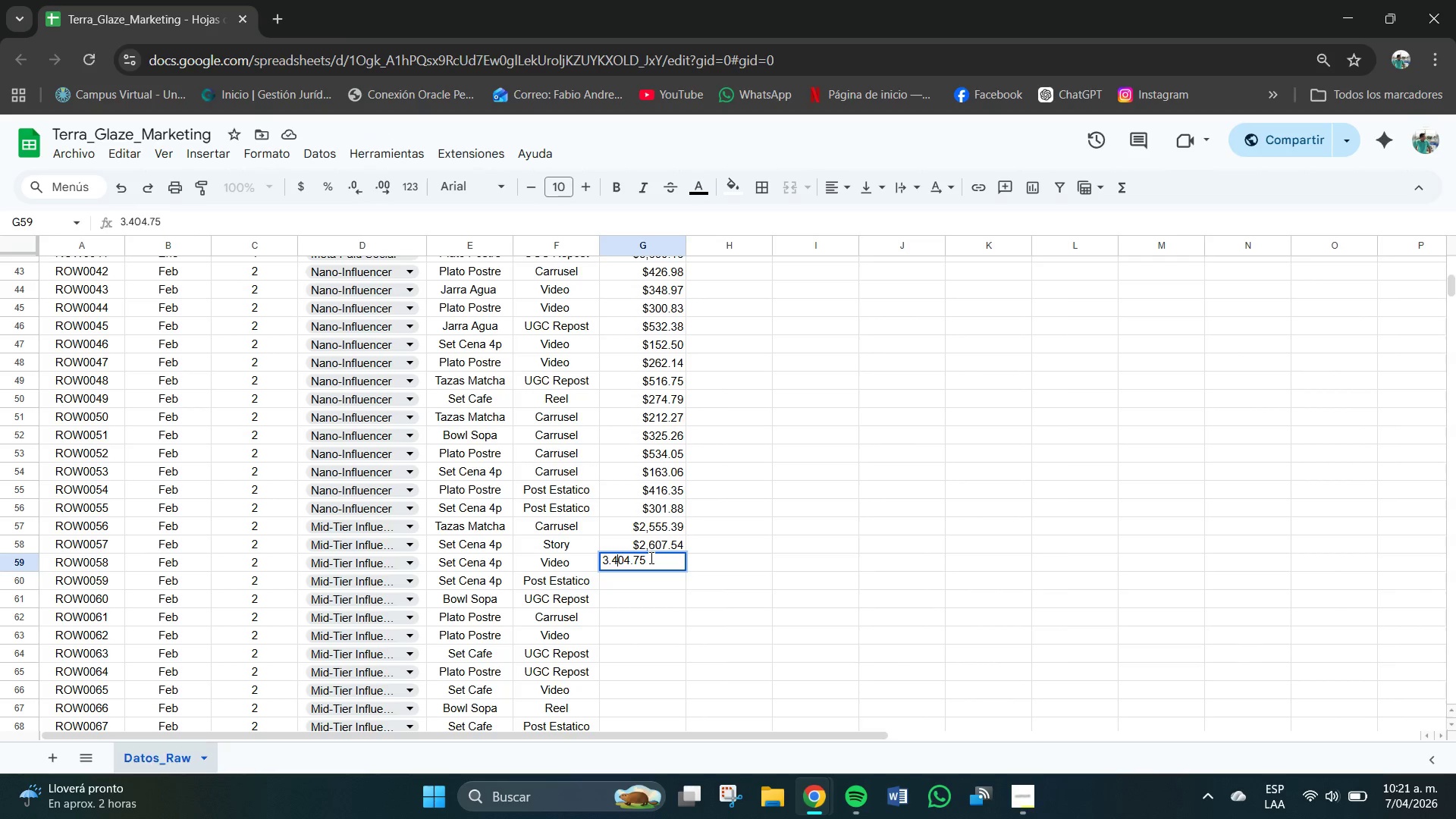 
key(ArrowLeft)
 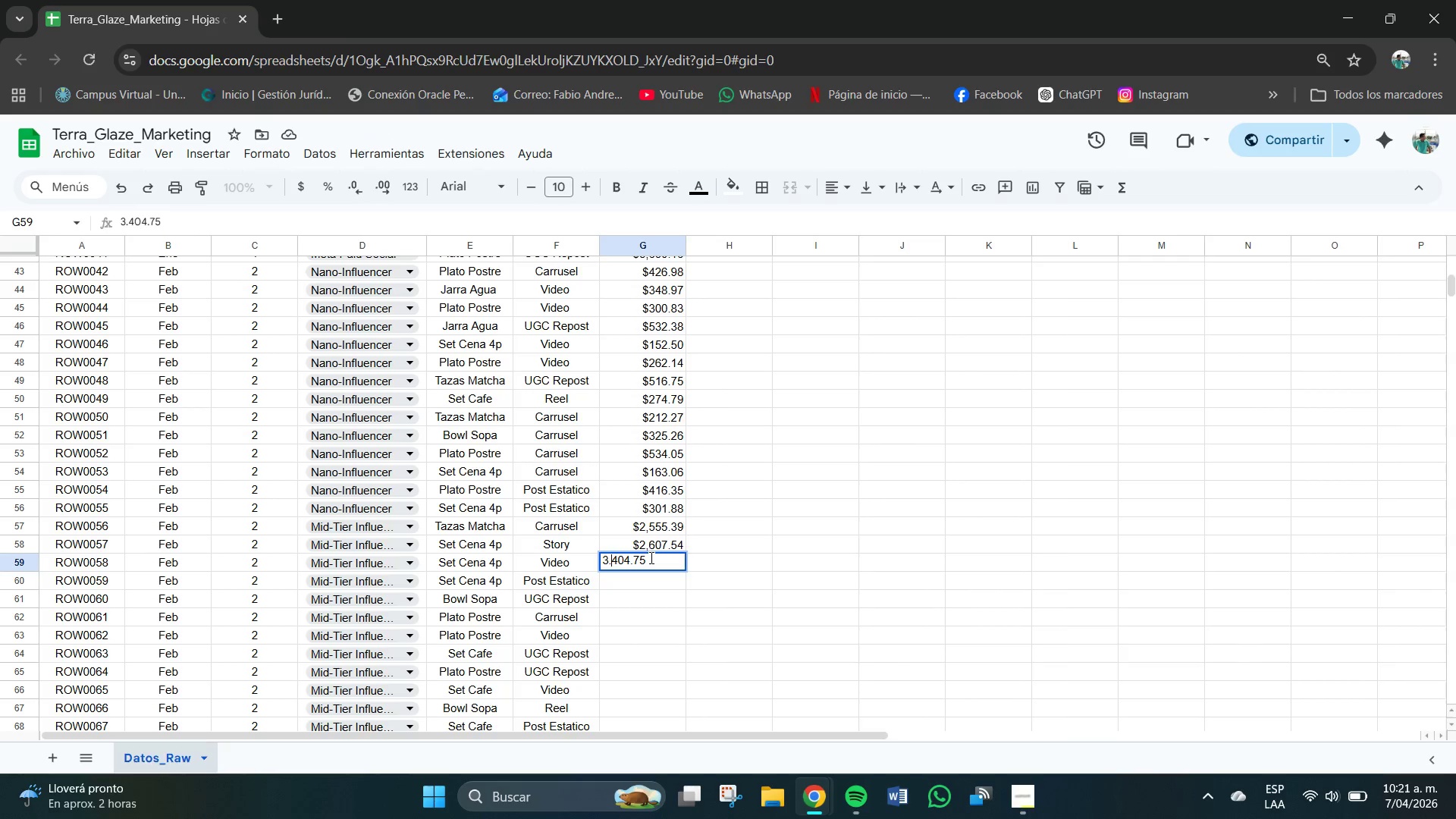 
key(ArrowLeft)
 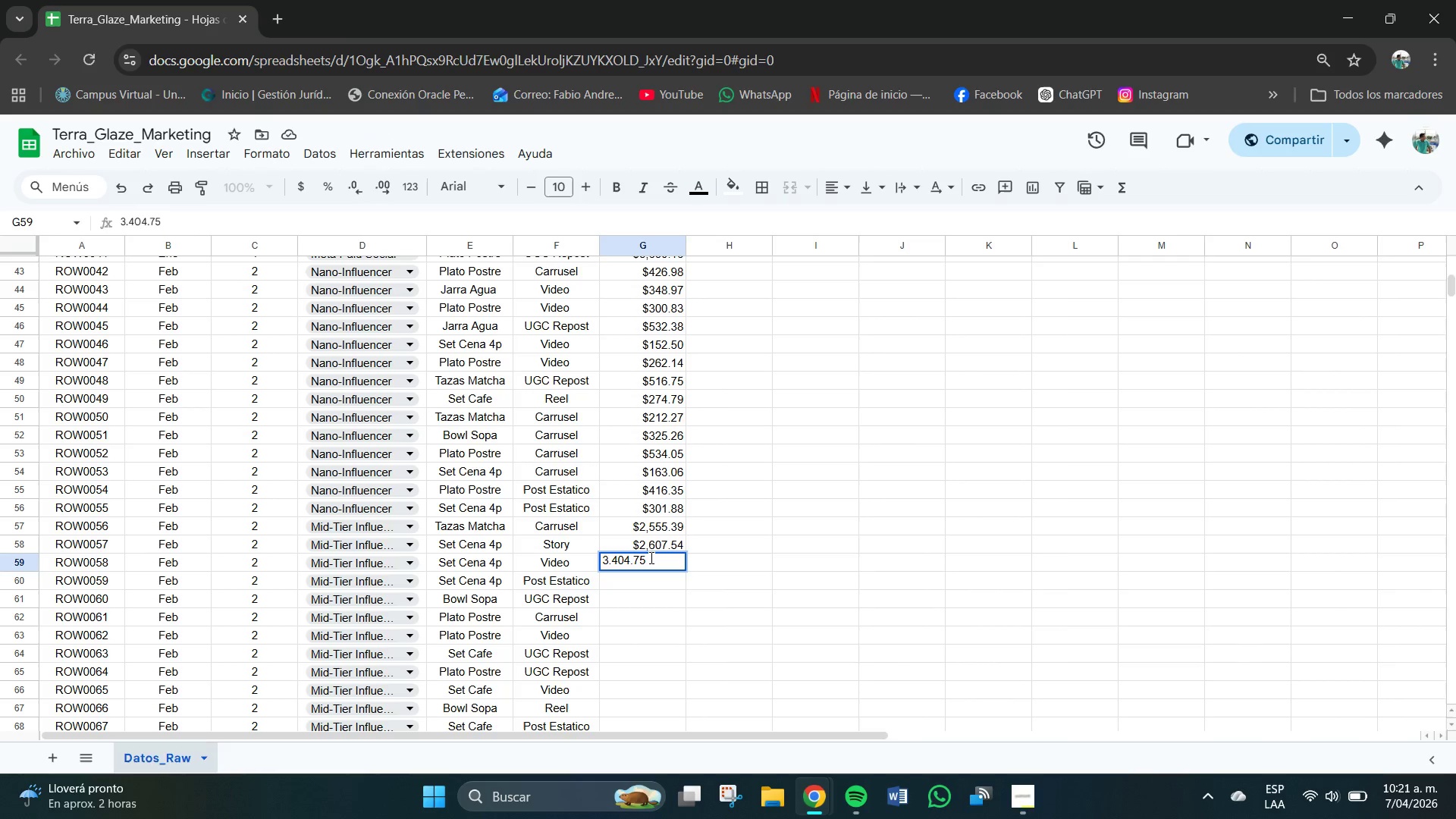 
key(Backspace)
 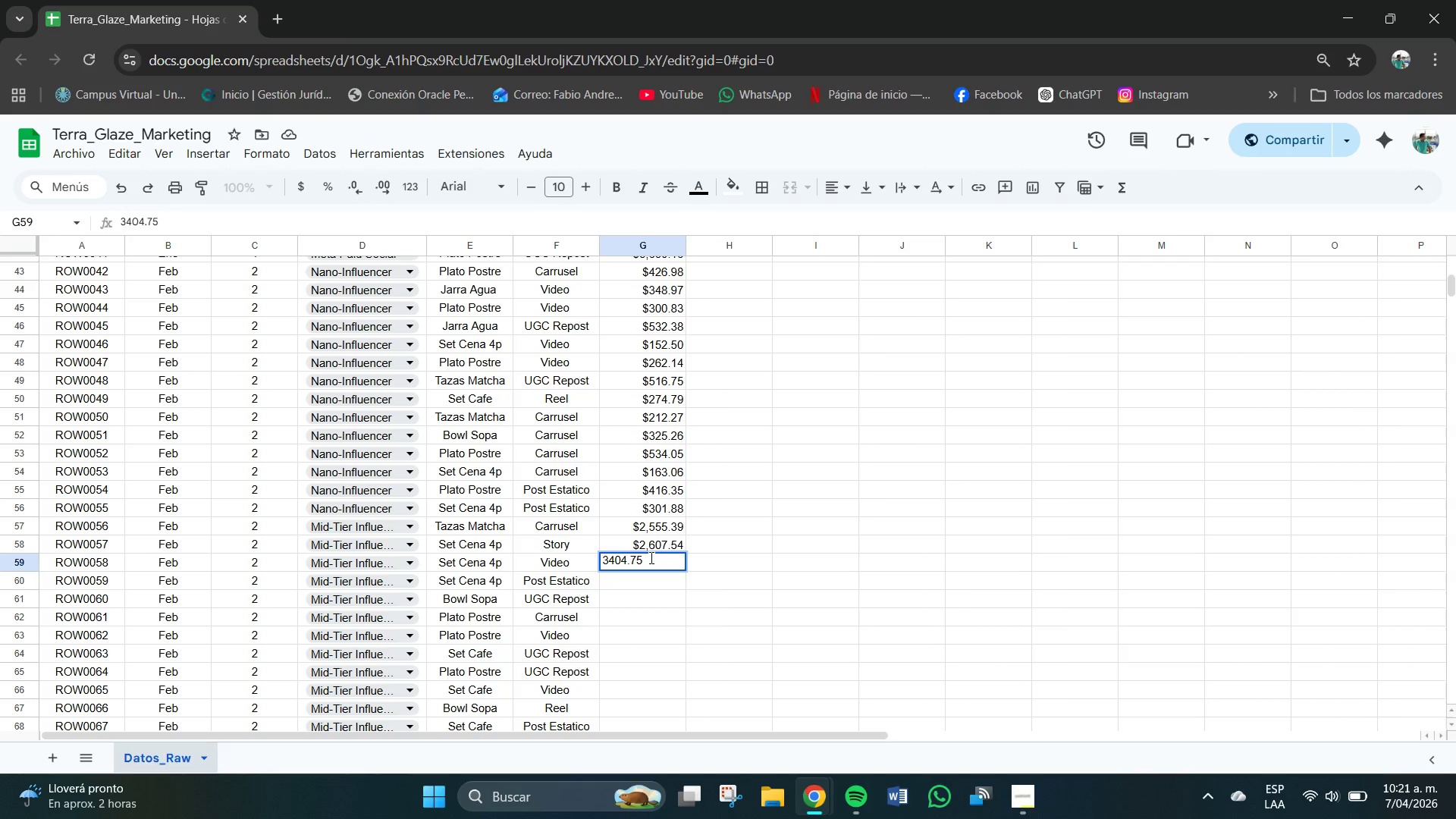 
key(Comma)
 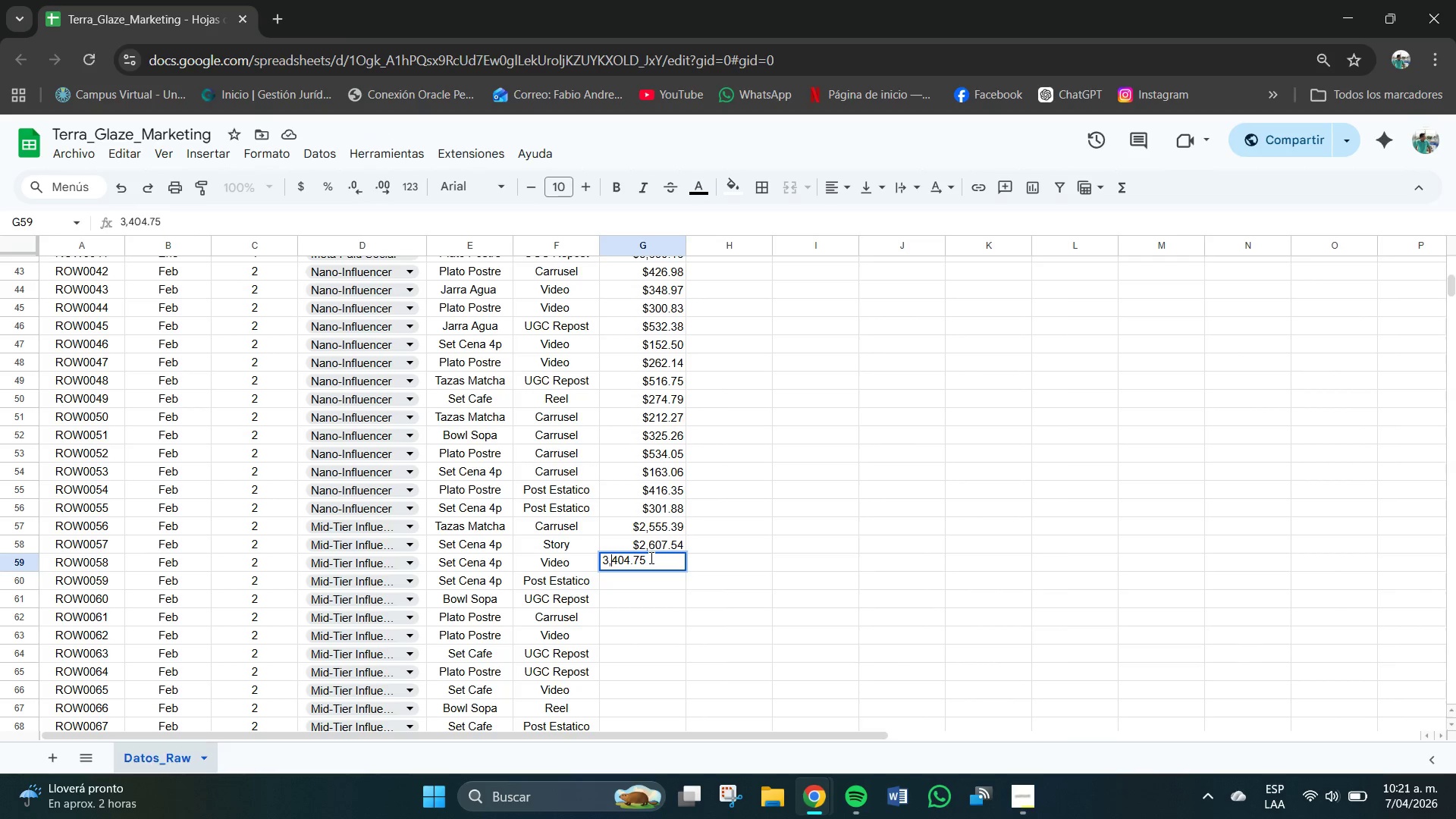 
key(Enter)
 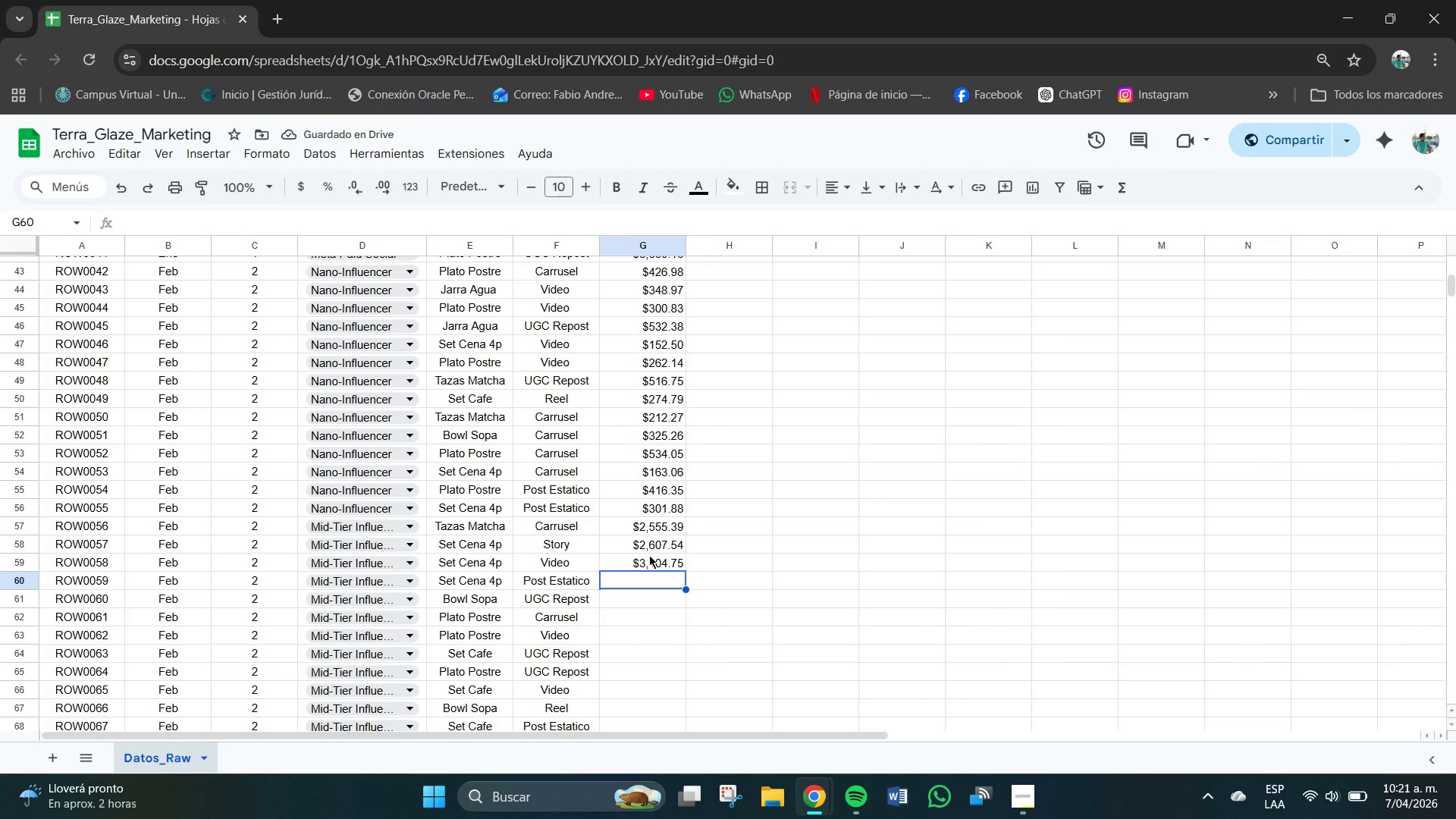 
left_click([657, 579])
 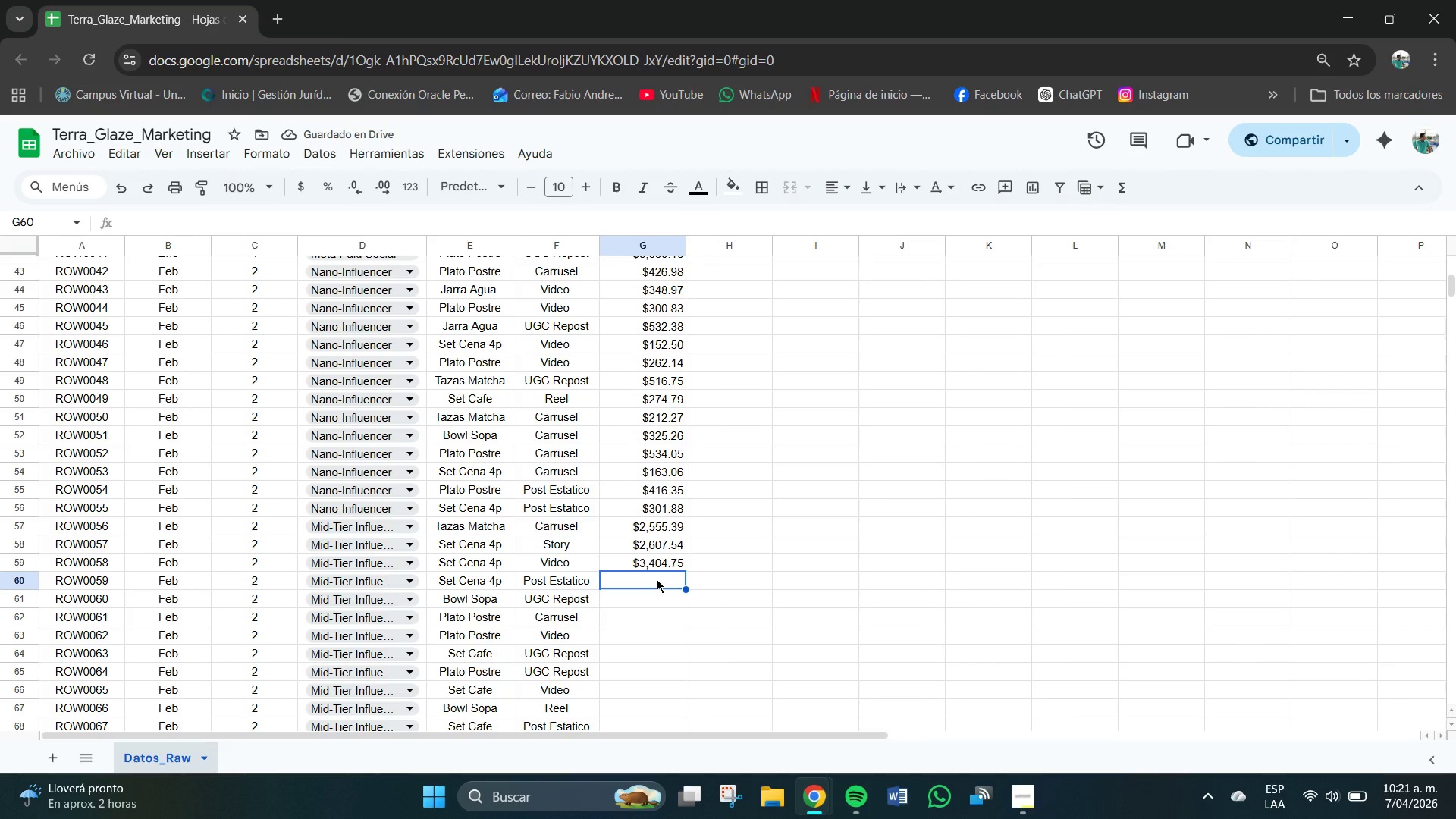 
key(Numpad2)
 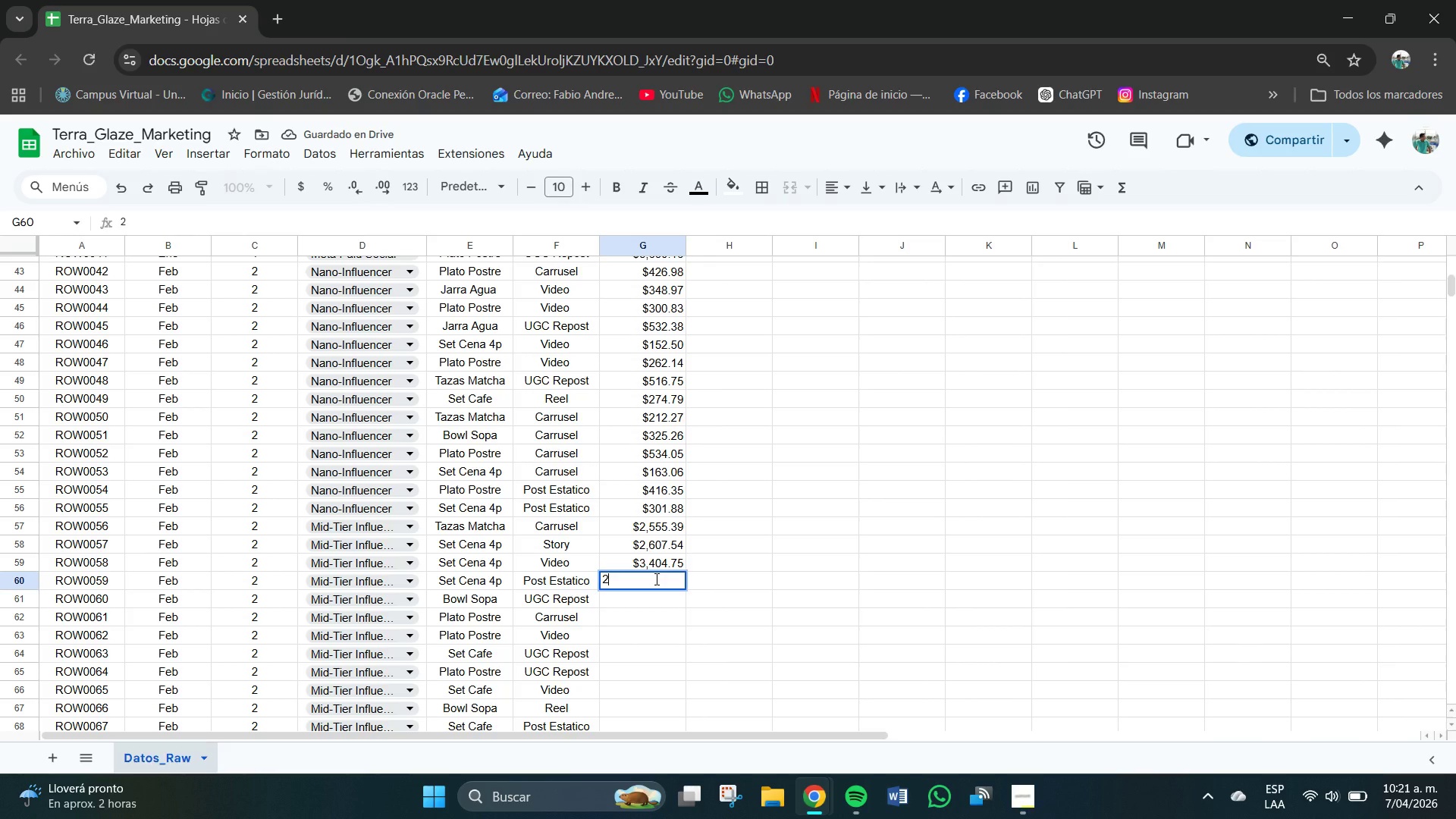 
key(Comma)
 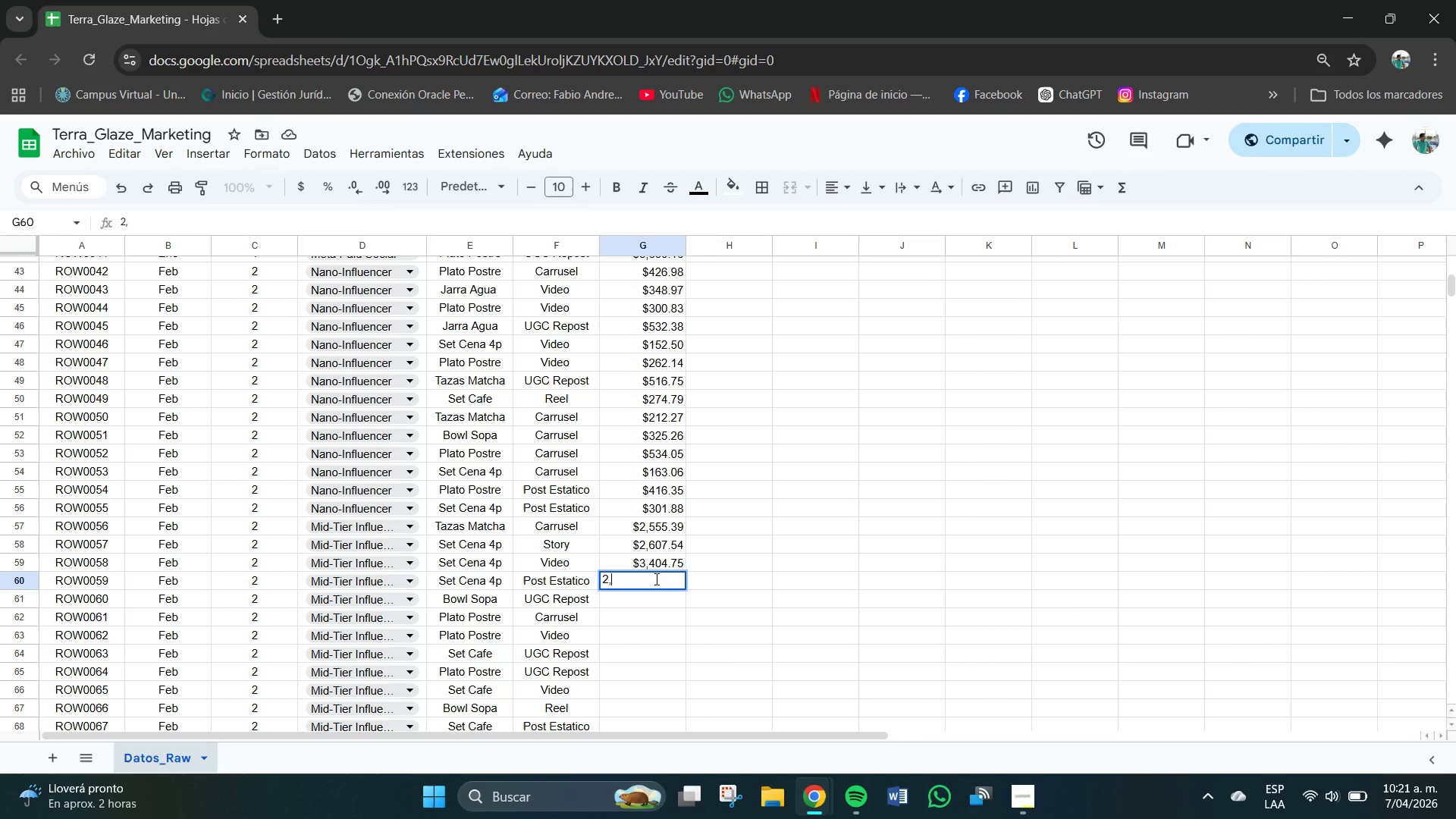 
key(Numpad6)
 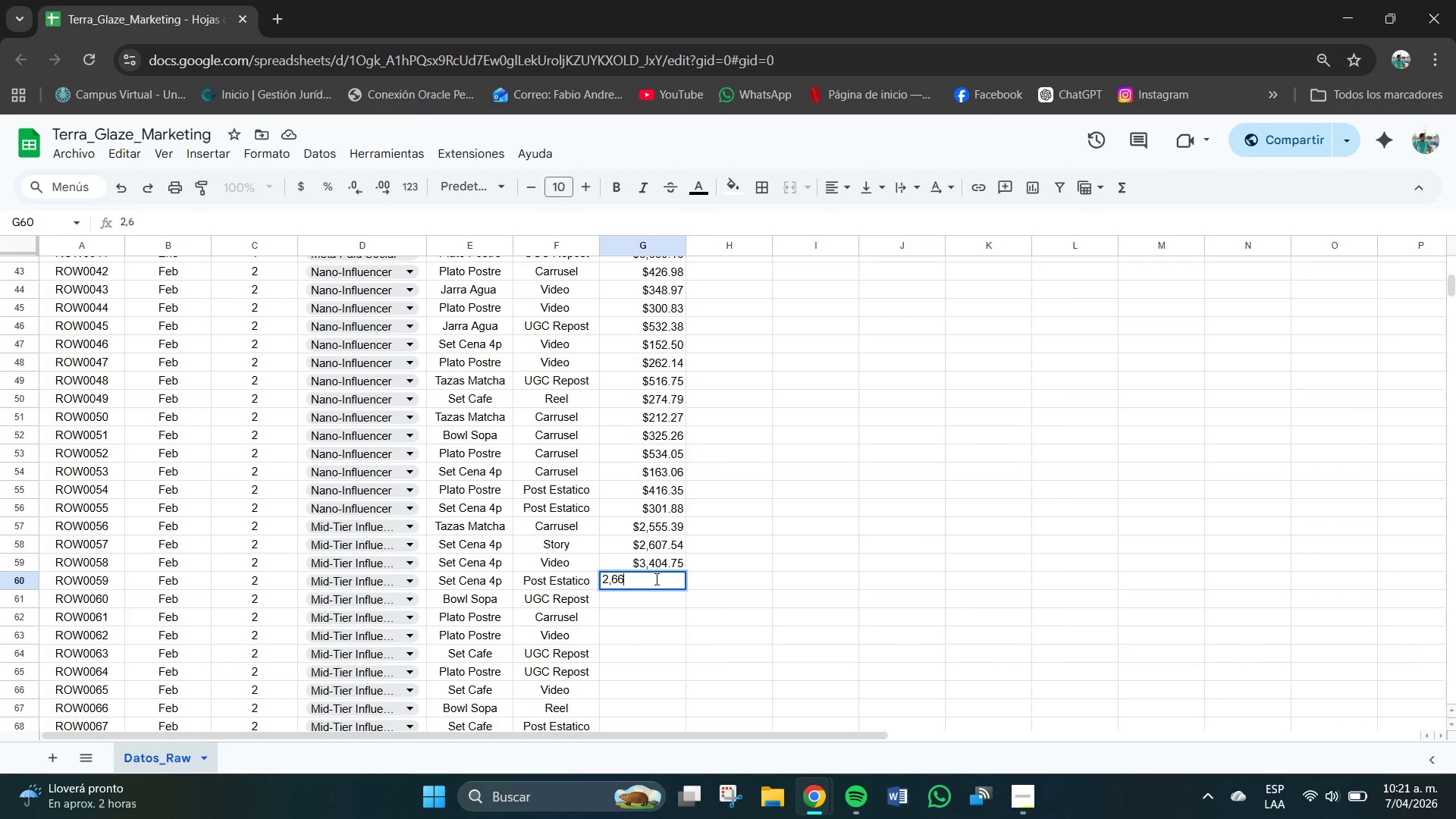 
key(Numpad6)
 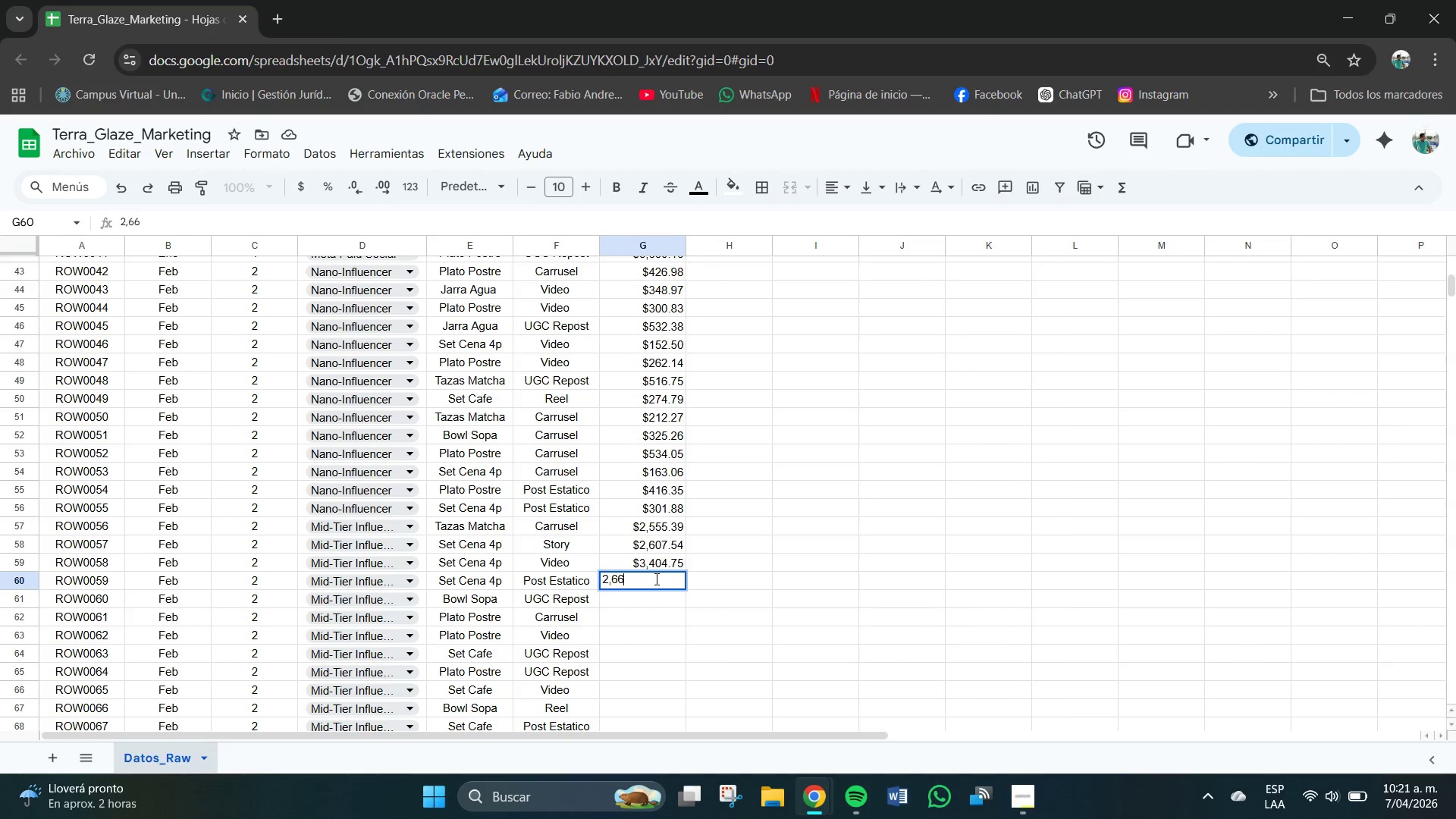 
key(Numpad4)
 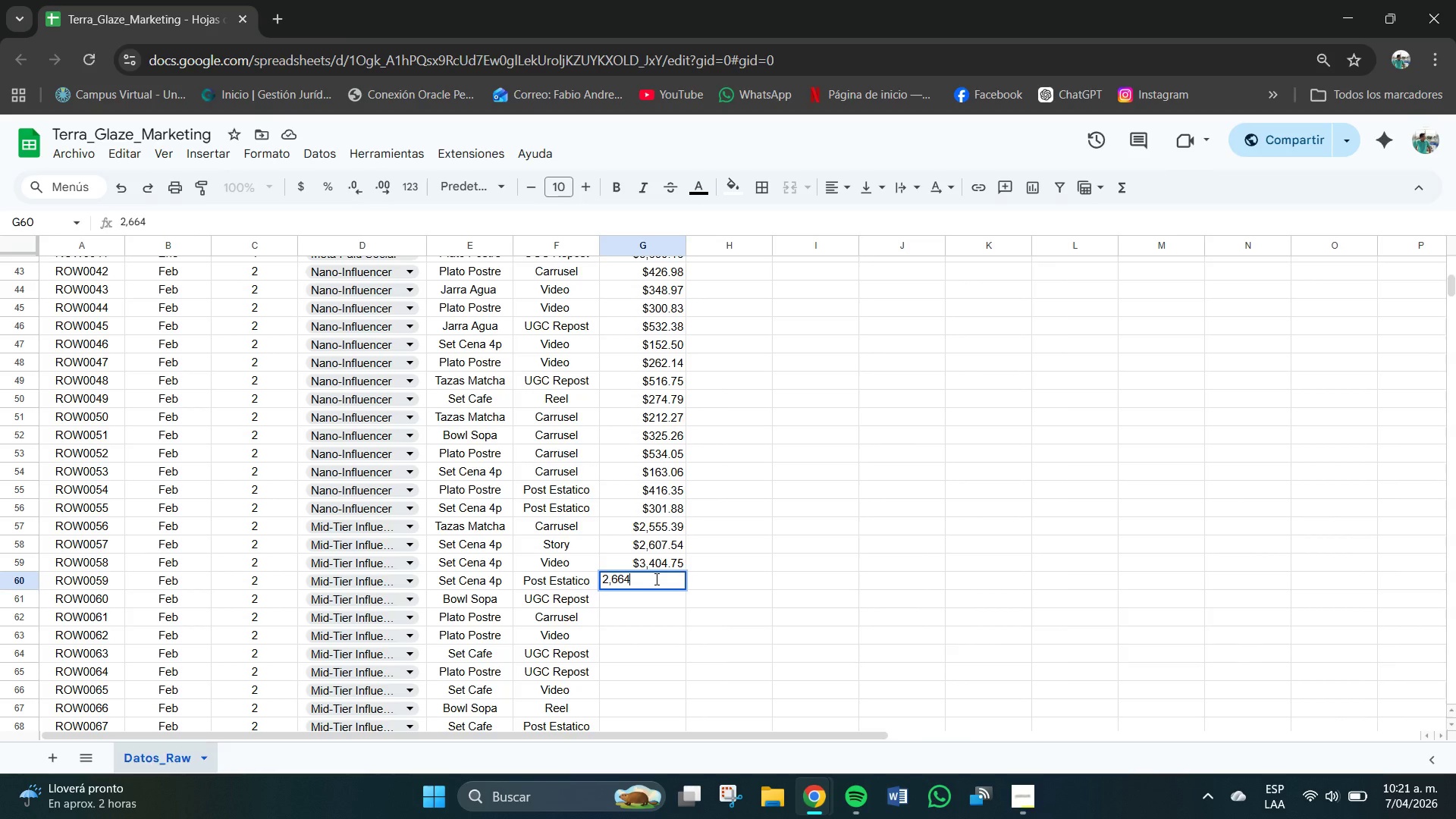 
key(NumpadDecimal)
 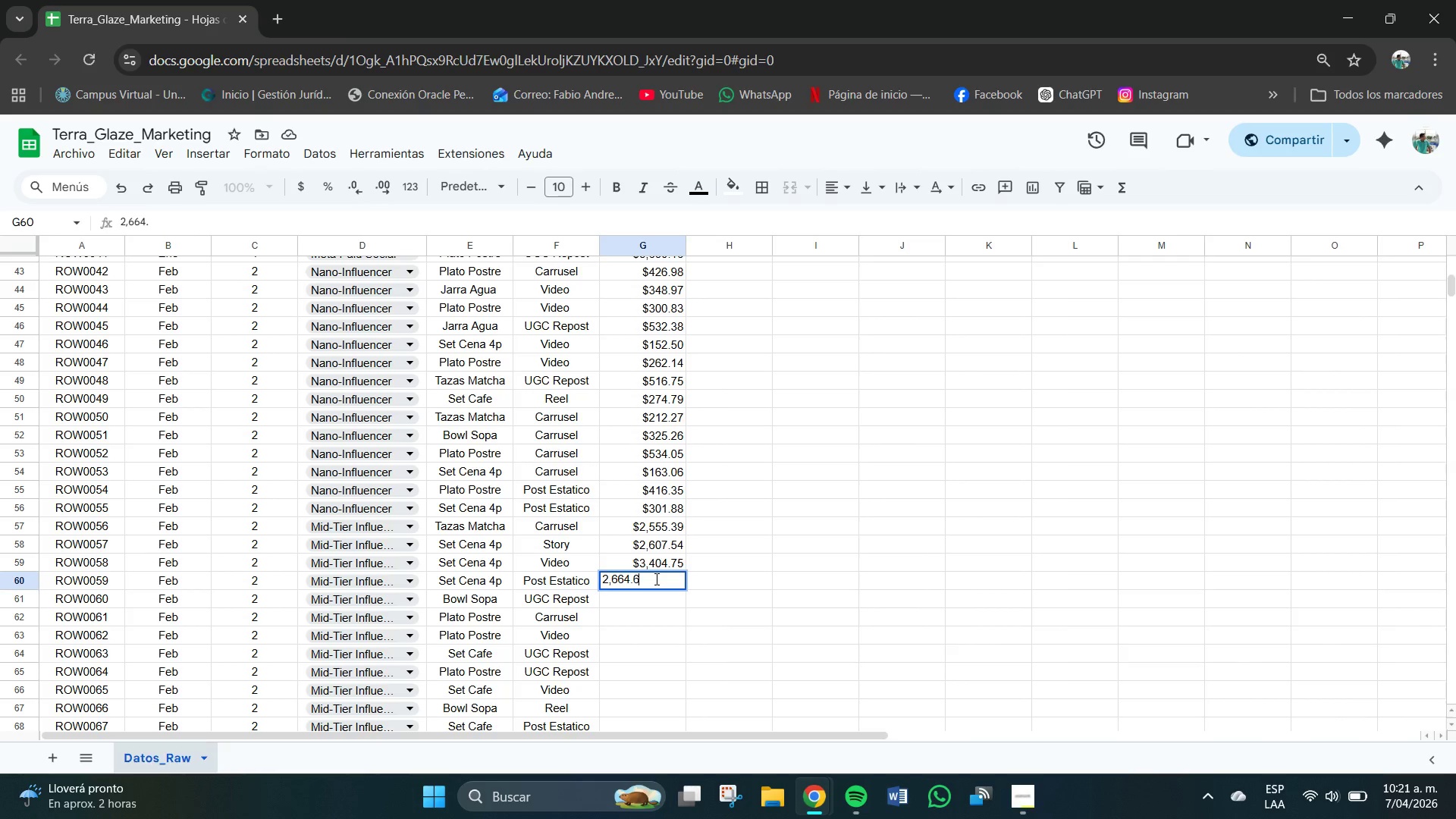 